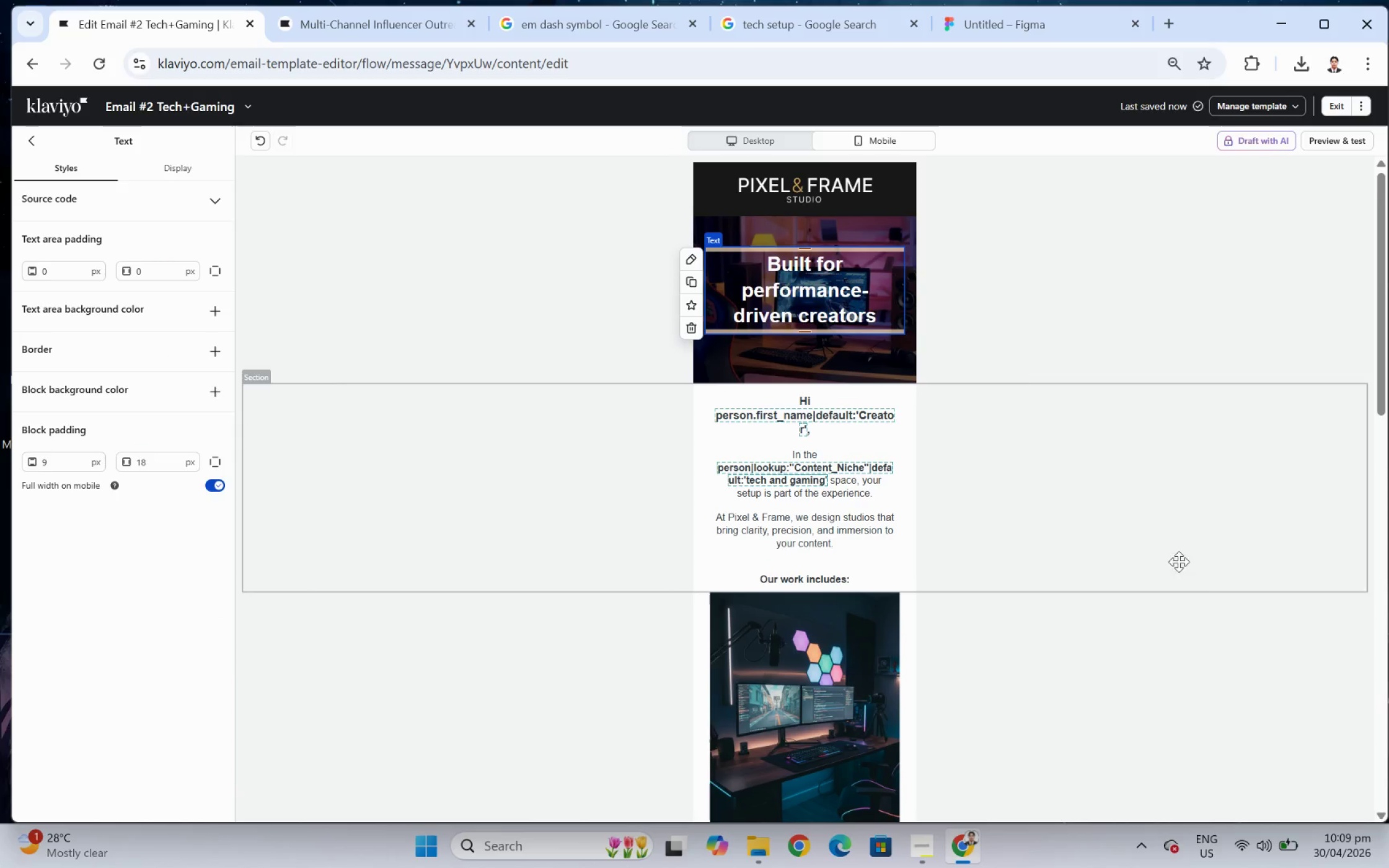 
left_click([1199, 578])
 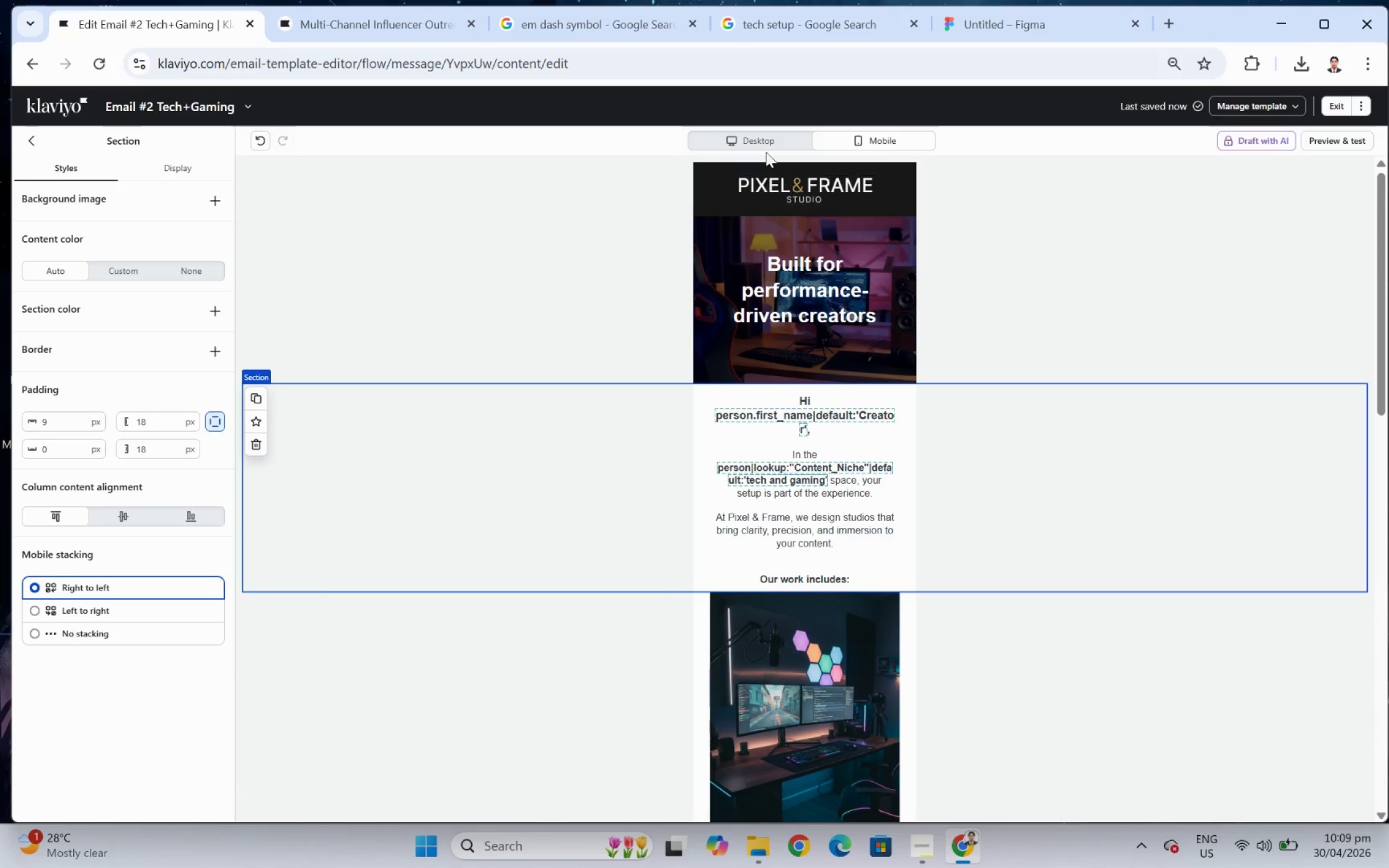 
left_click([765, 139])
 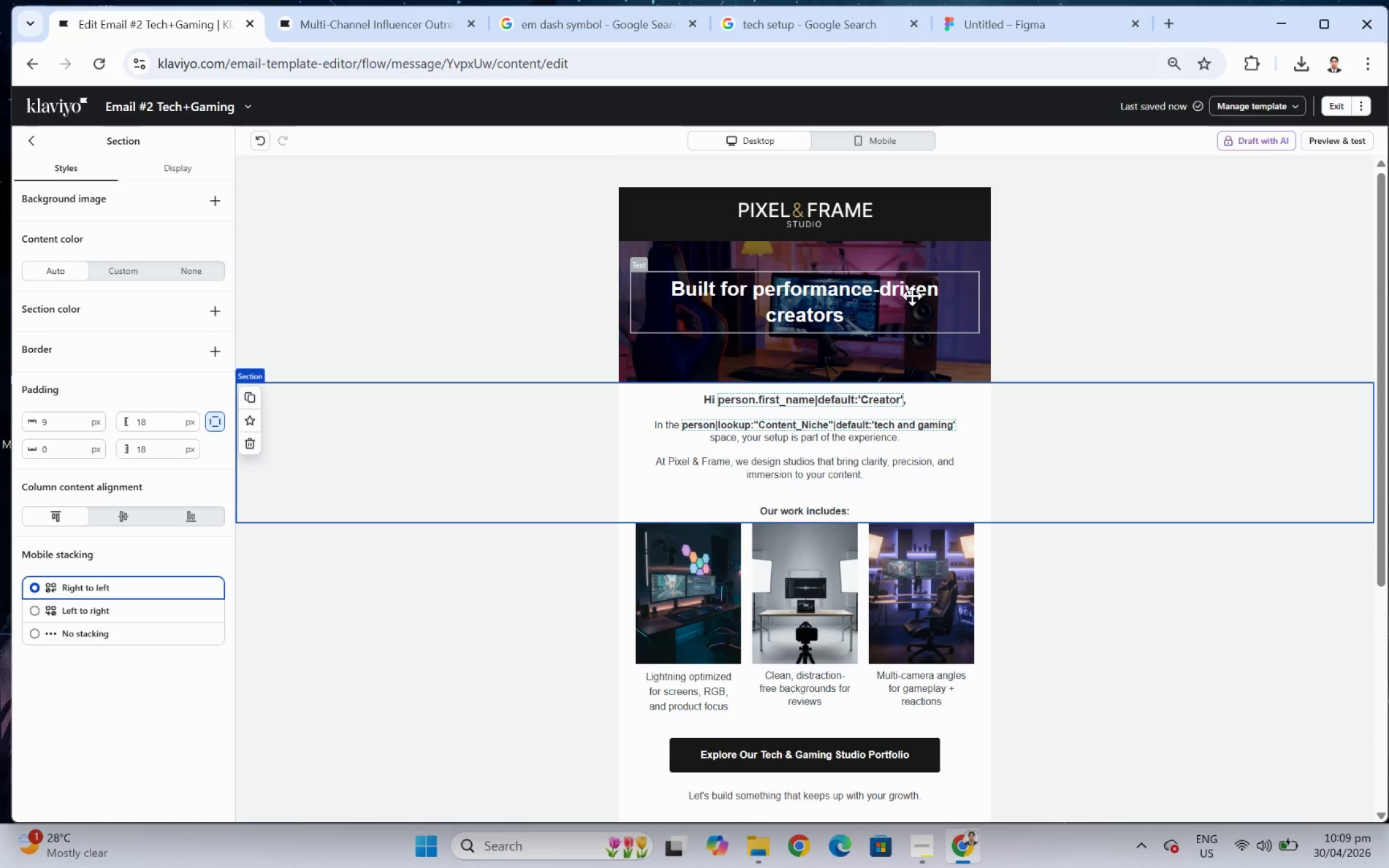 
double_click([897, 294])
 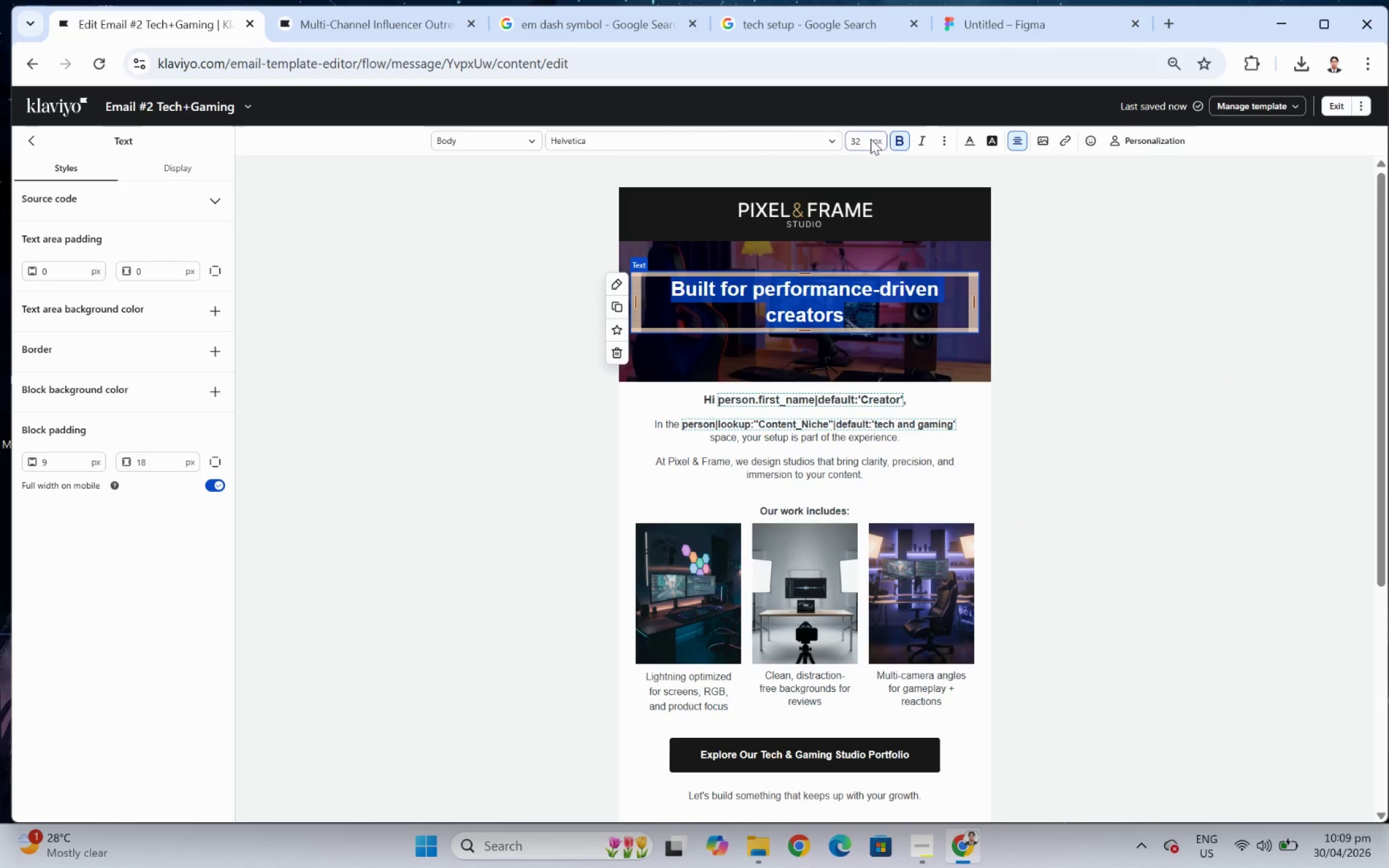 
double_click([860, 141])
 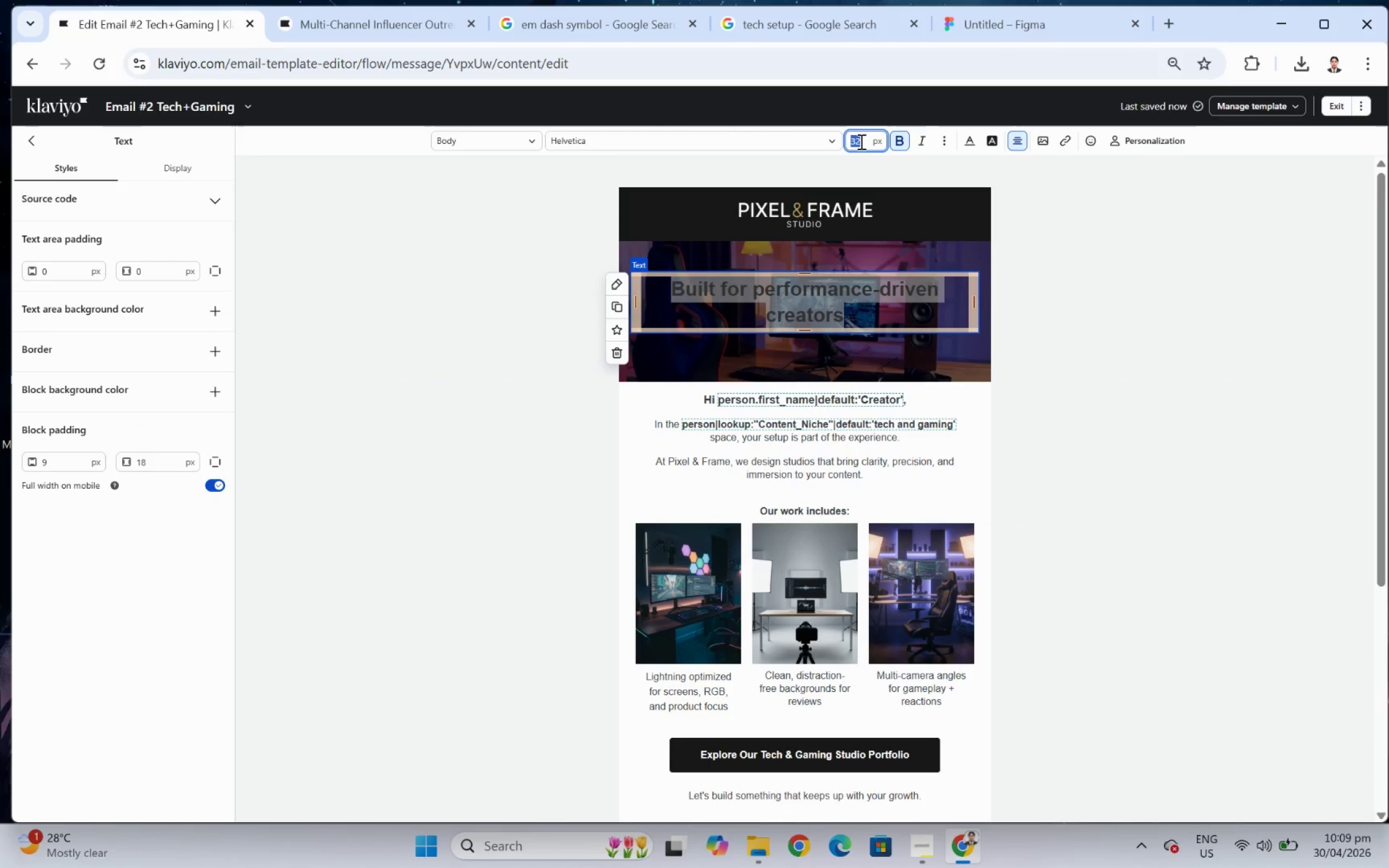 
key(Numpad3)
 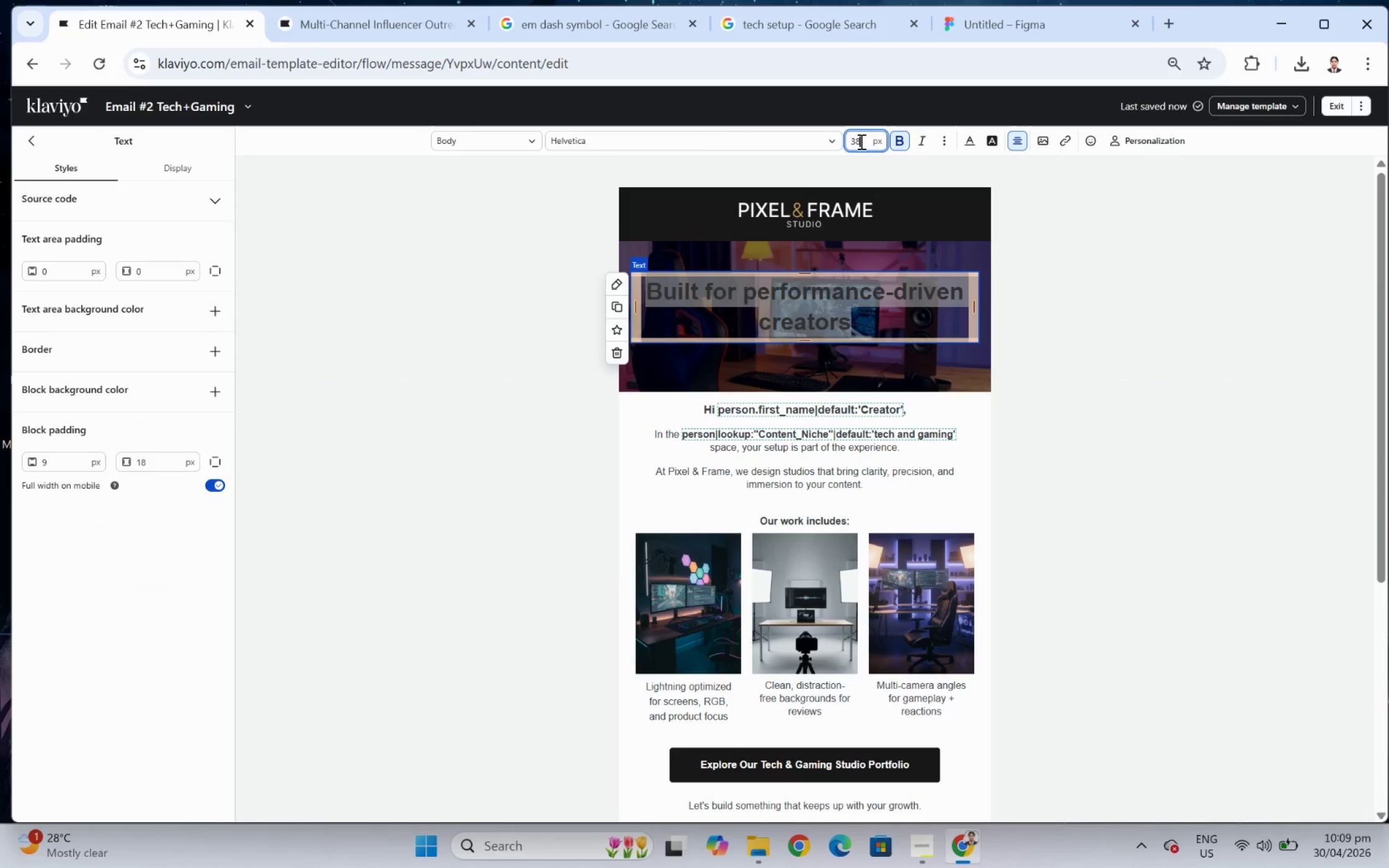 
key(Numpad8)
 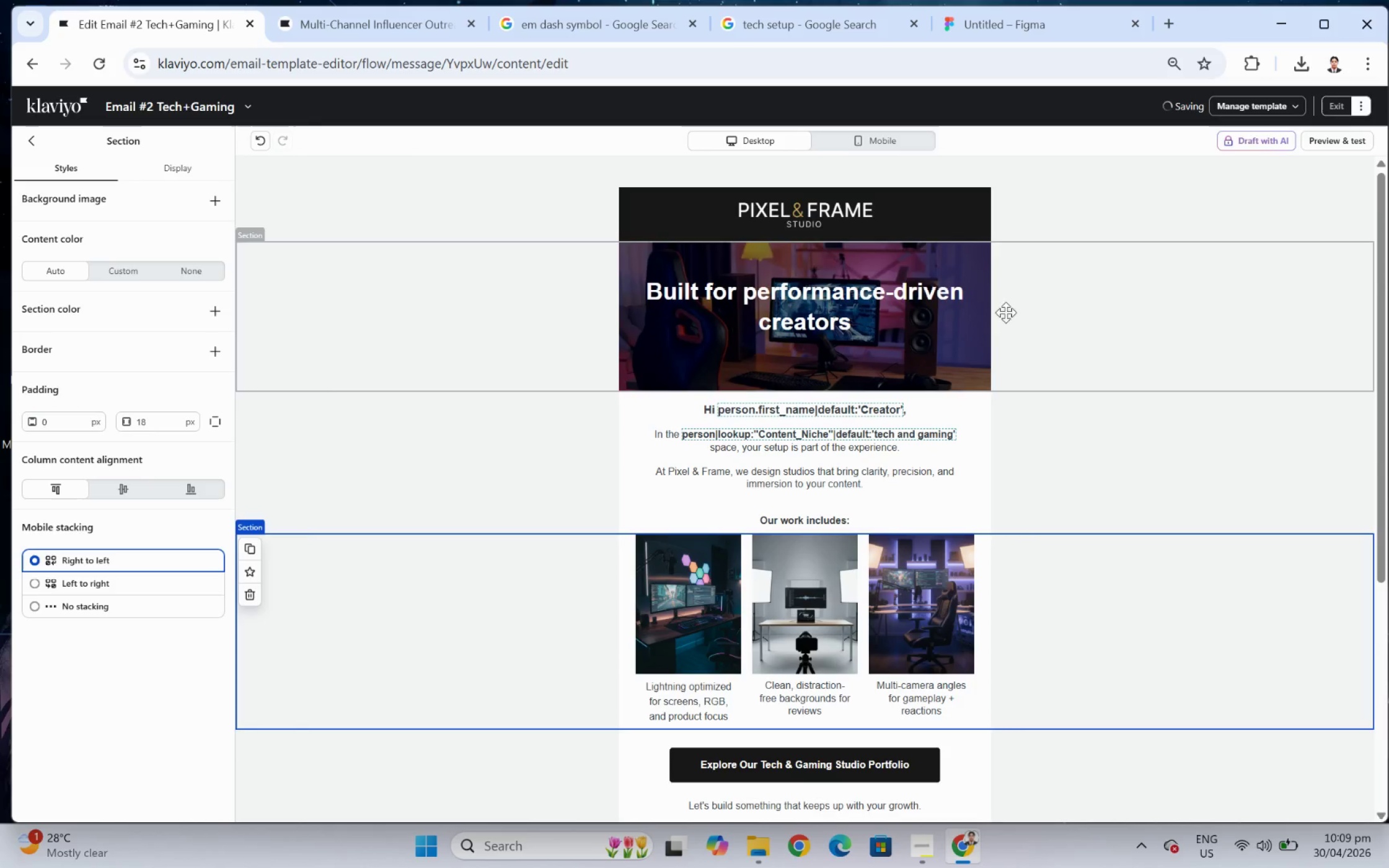 
left_click([896, 139])
 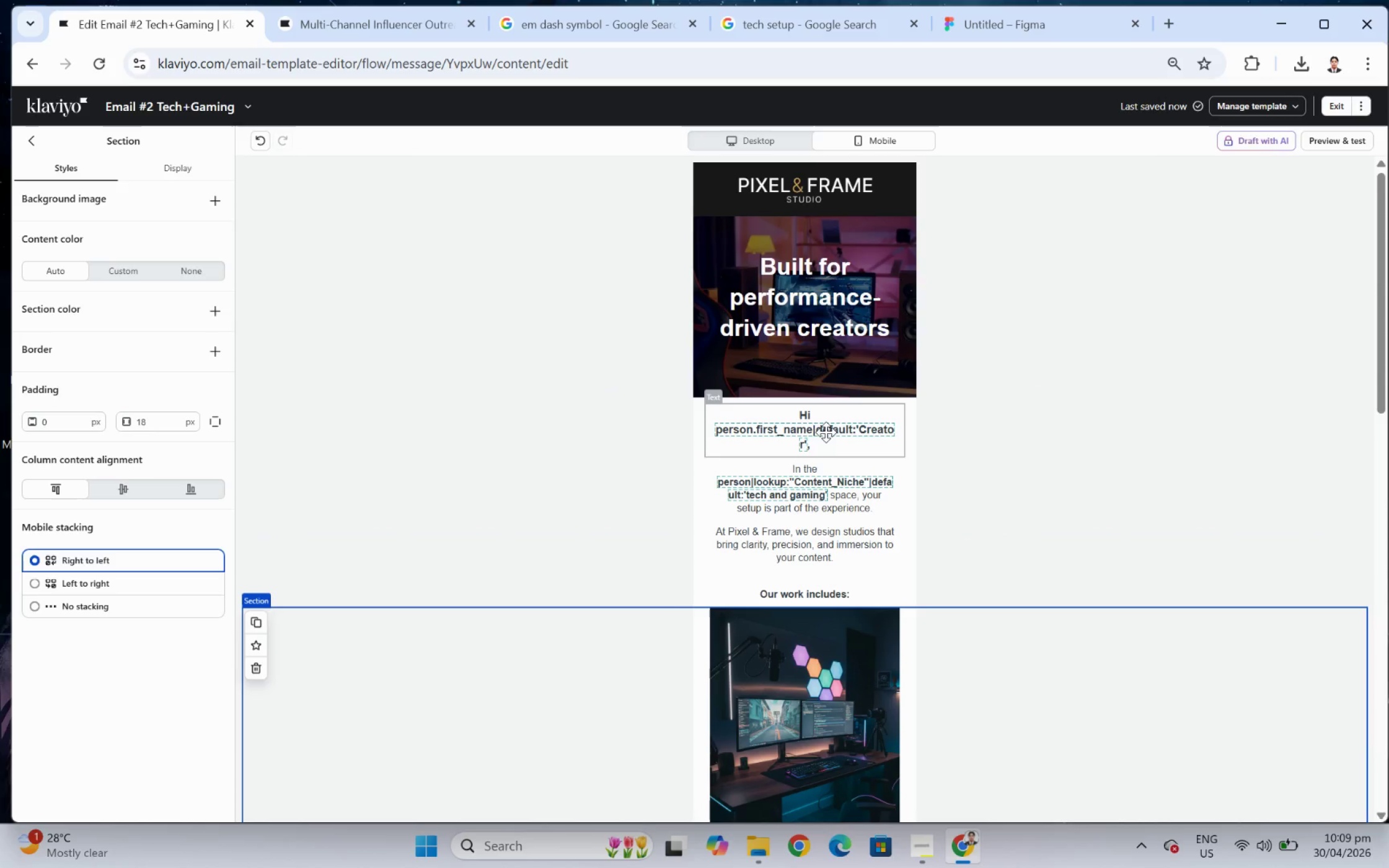 
left_click([839, 493])
 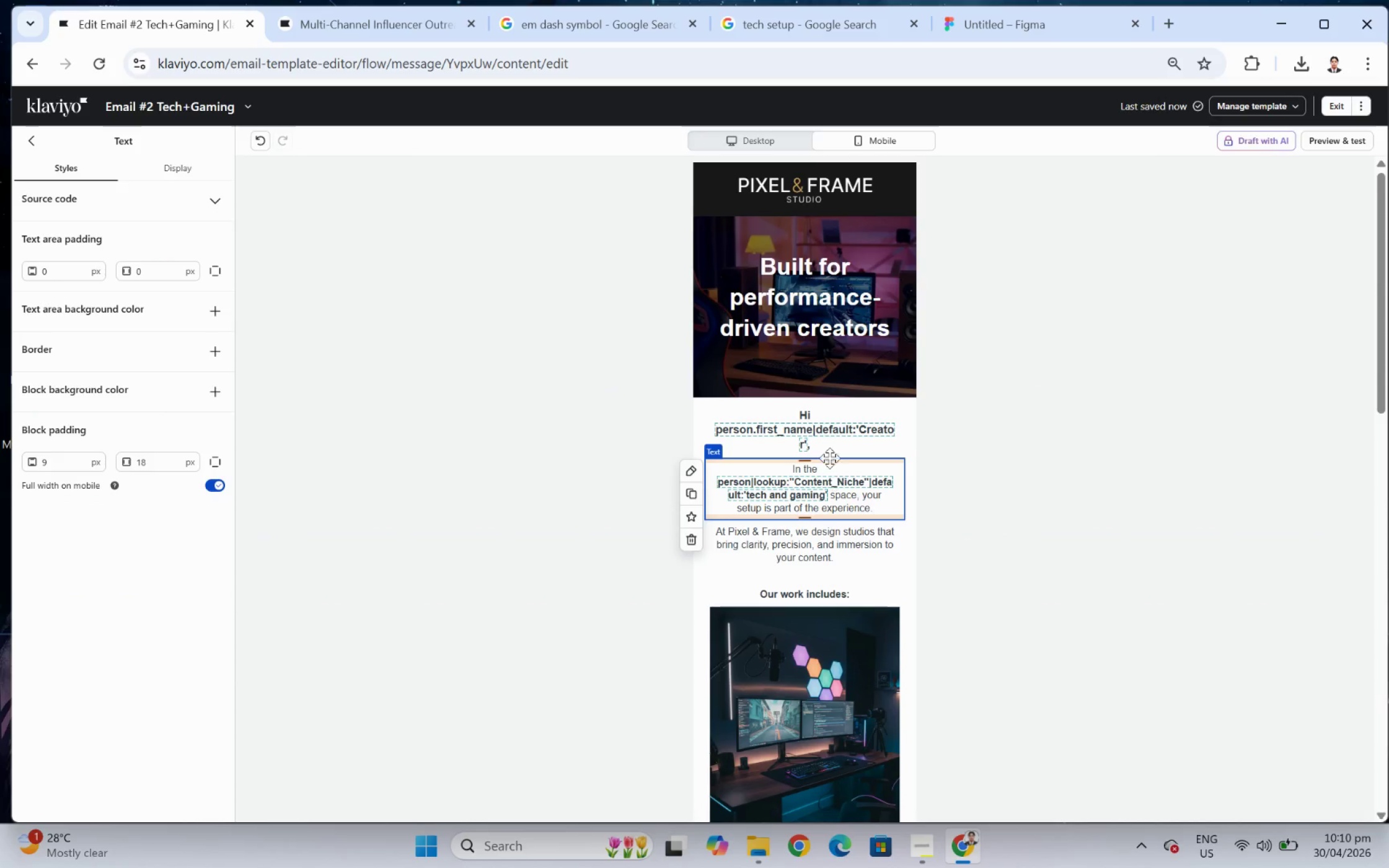 
left_click([829, 432])
 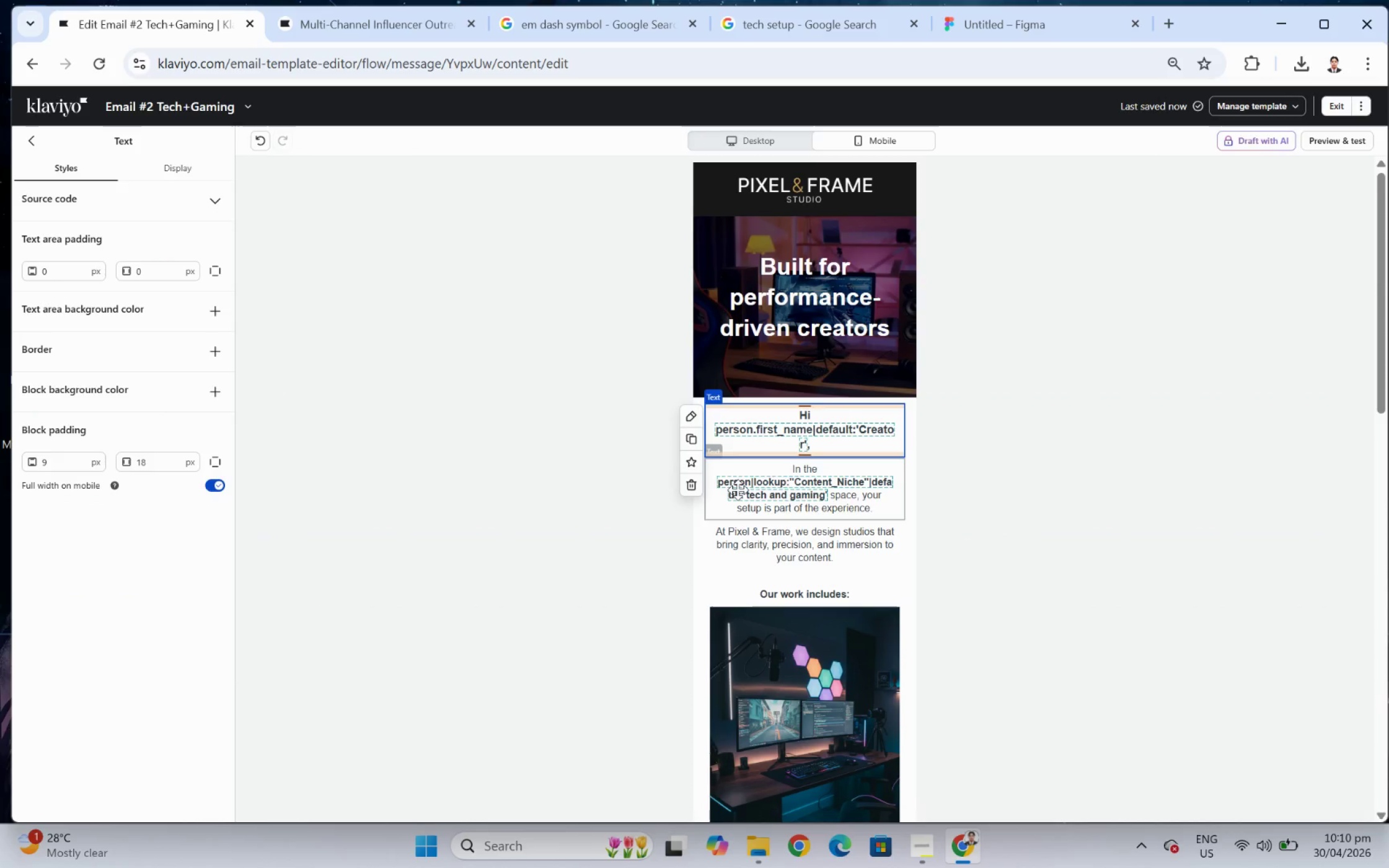 
double_click([809, 564])
 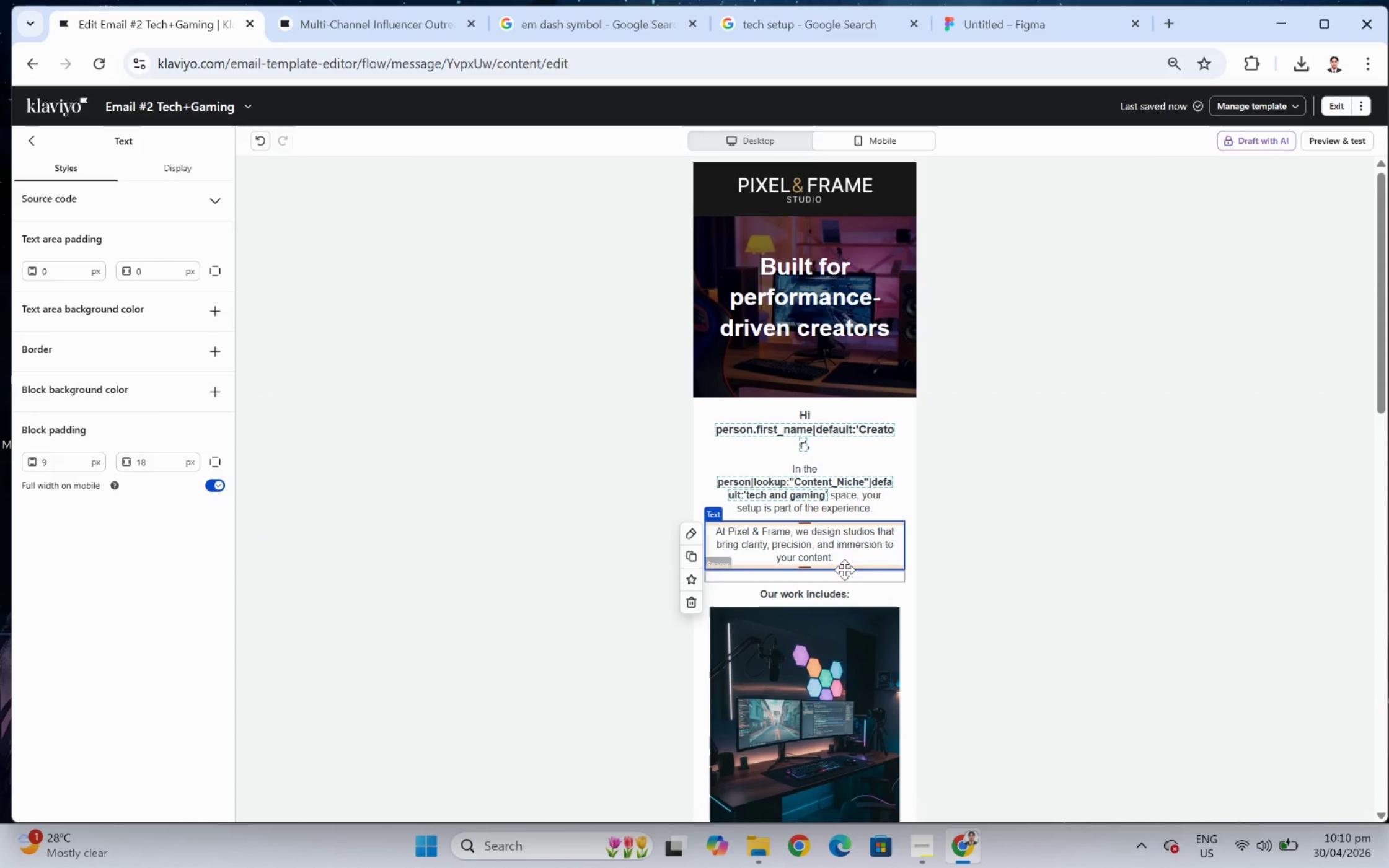 
scroll: coordinate [909, 588], scroll_direction: down, amount: 4.0
 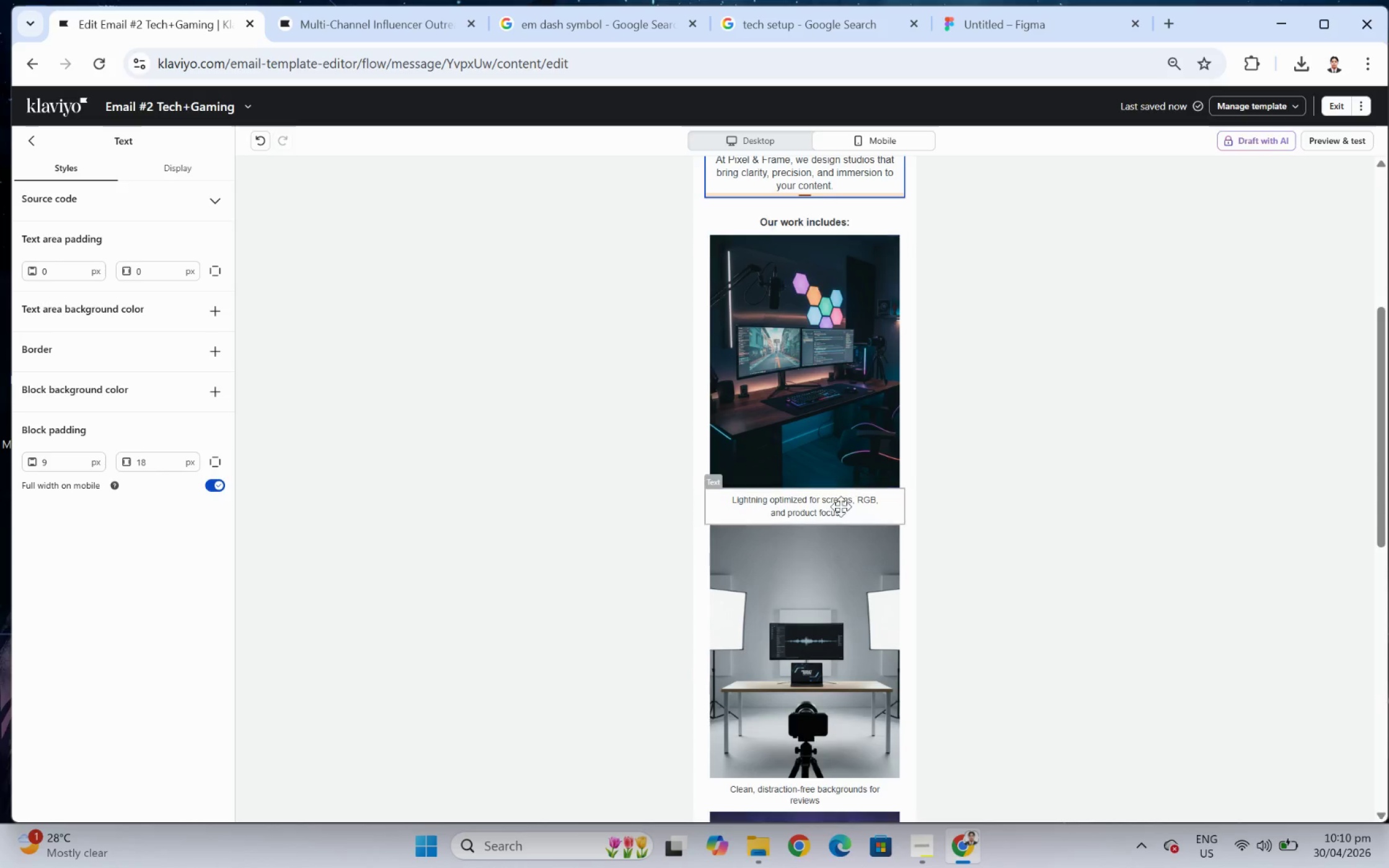 
left_click([840, 512])
 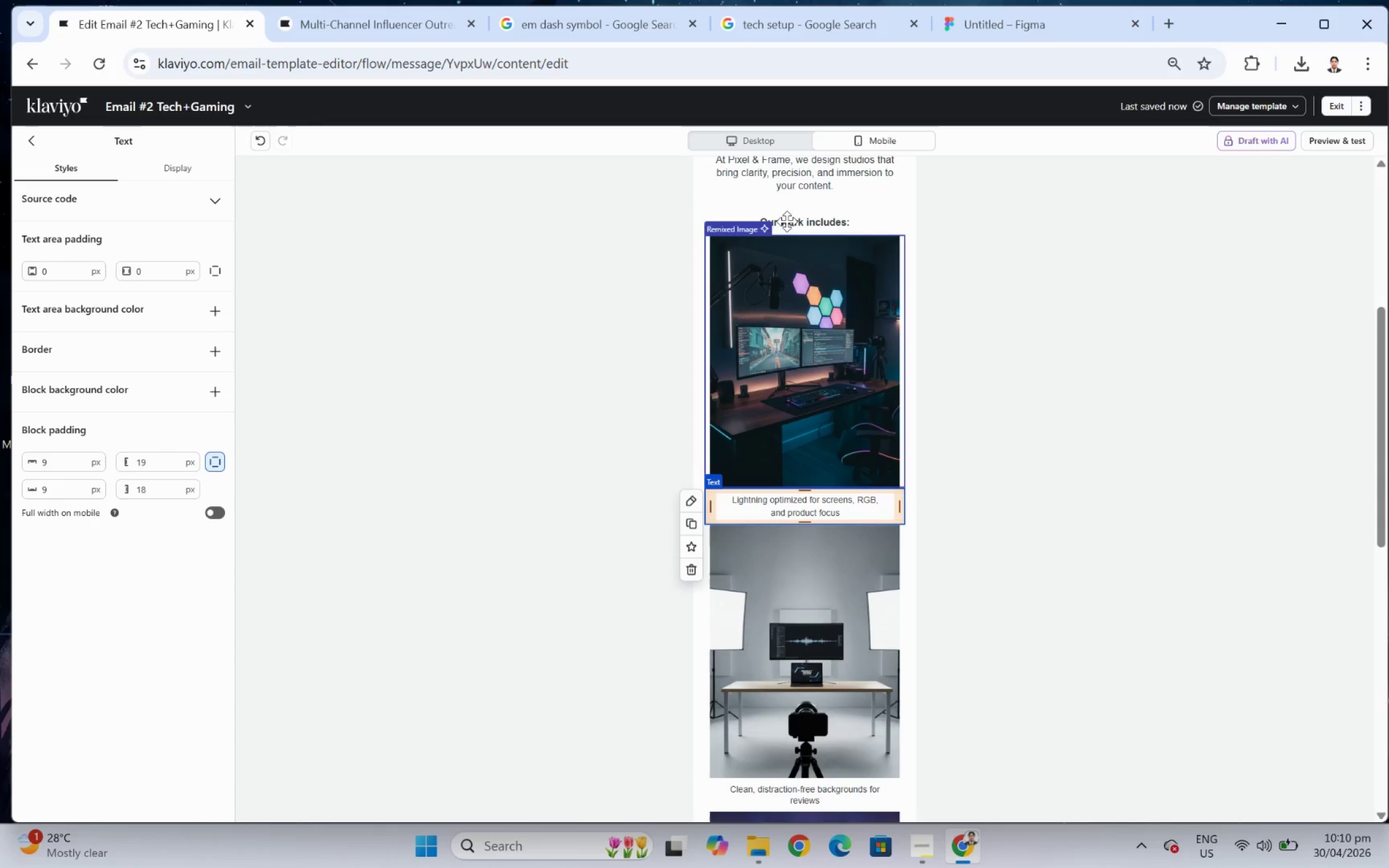 
left_click([764, 147])
 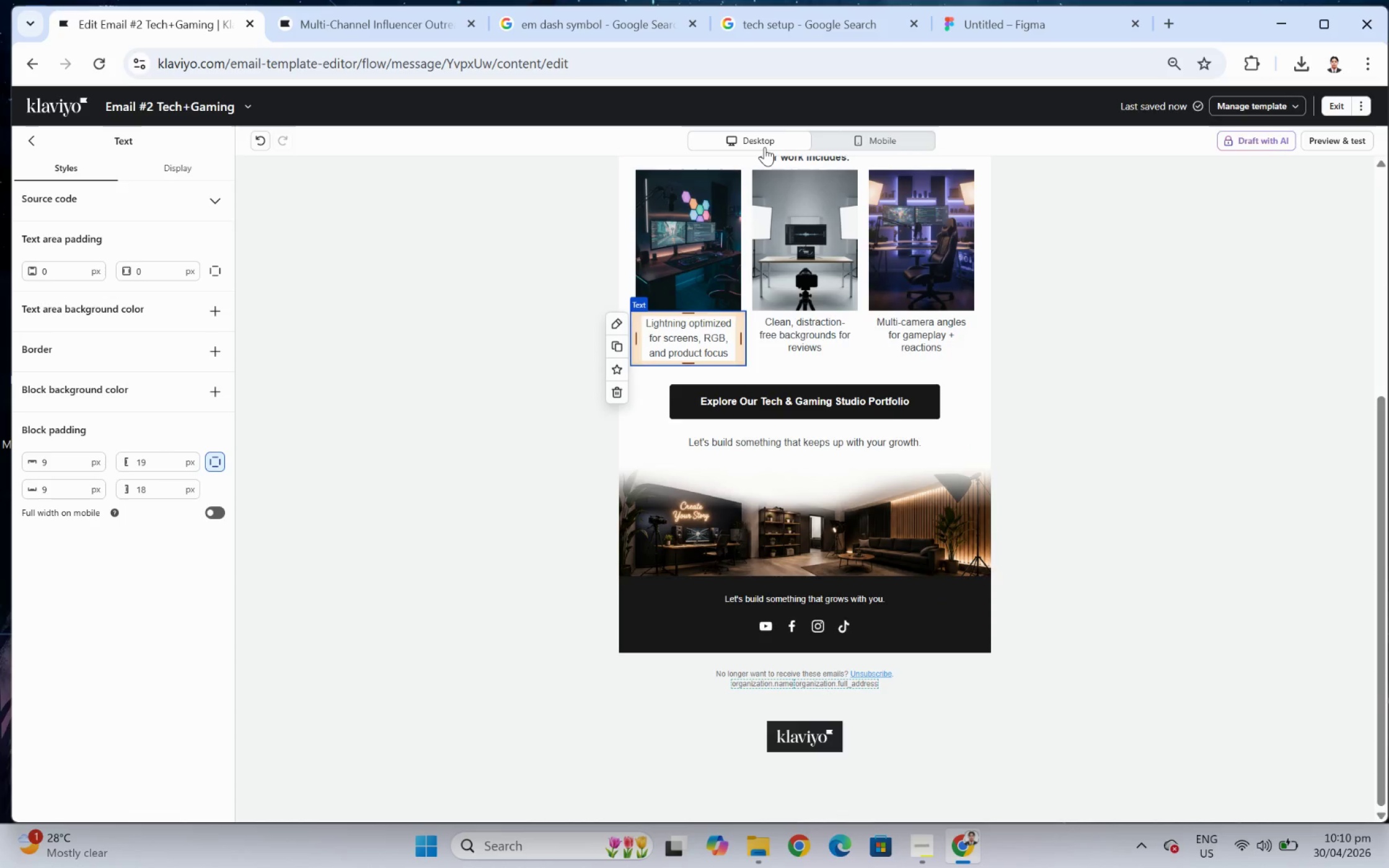 
wait(12.87)
 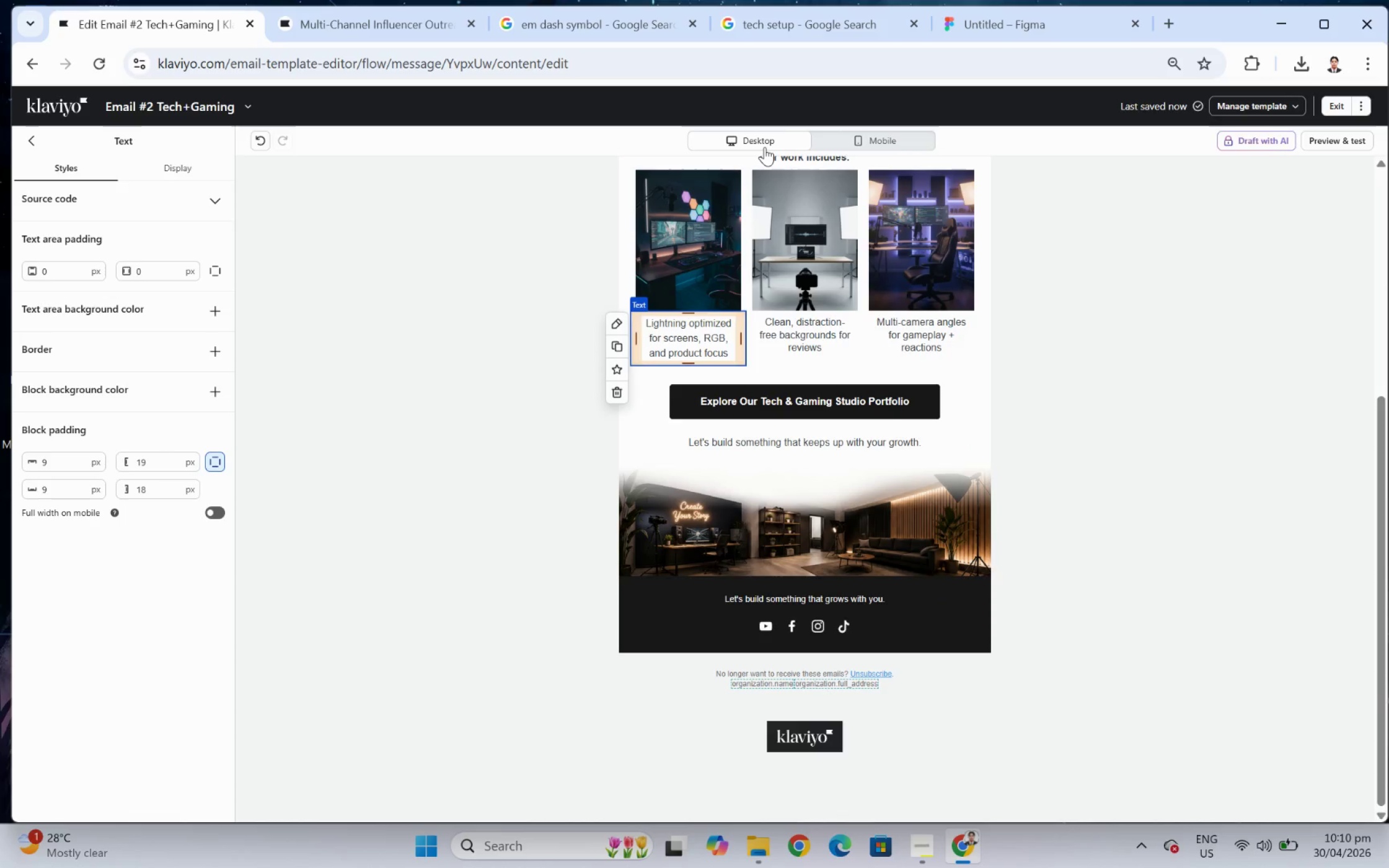 
scroll: coordinate [1214, 525], scroll_direction: down, amount: 3.0
 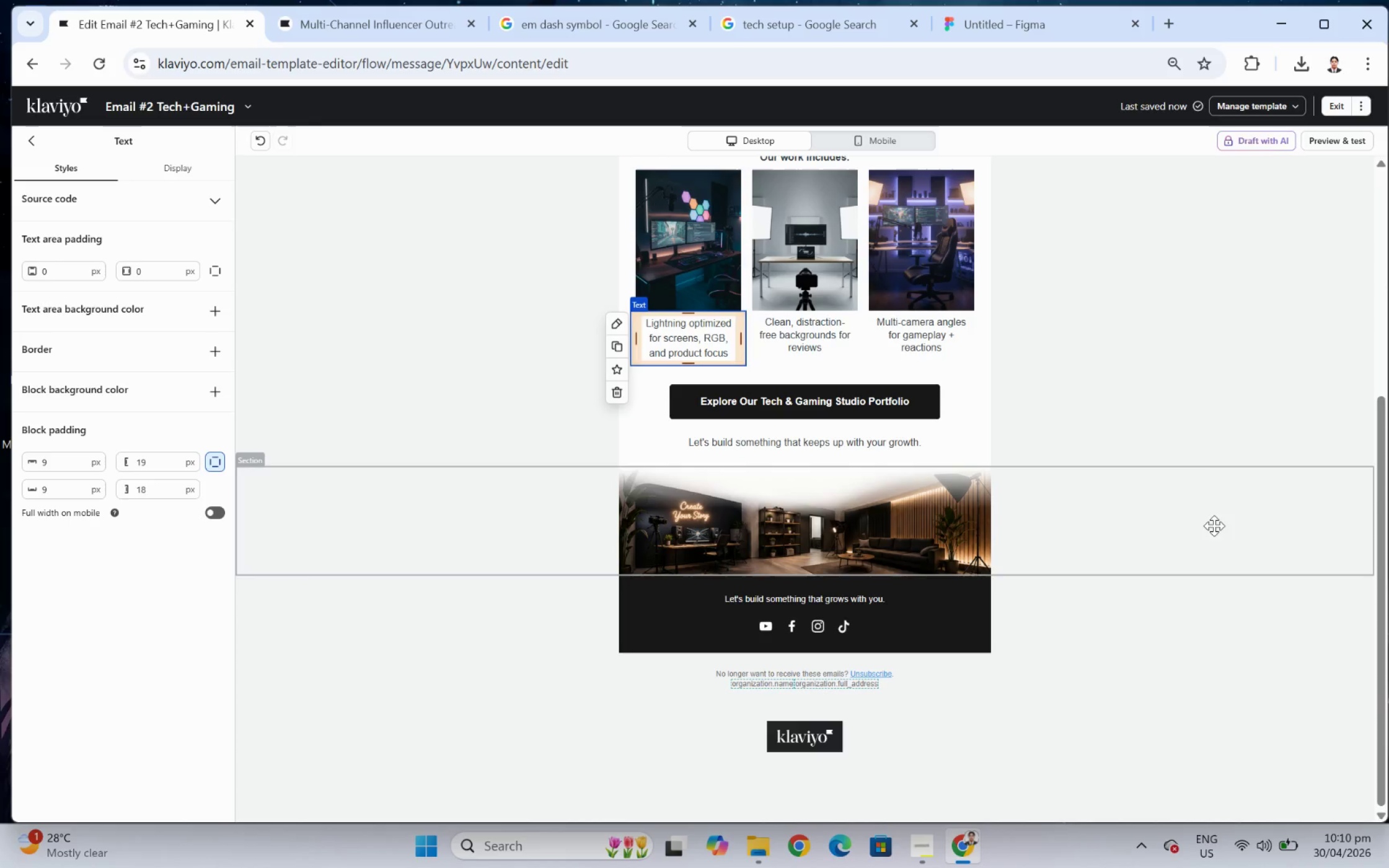 
left_click([1208, 646])
 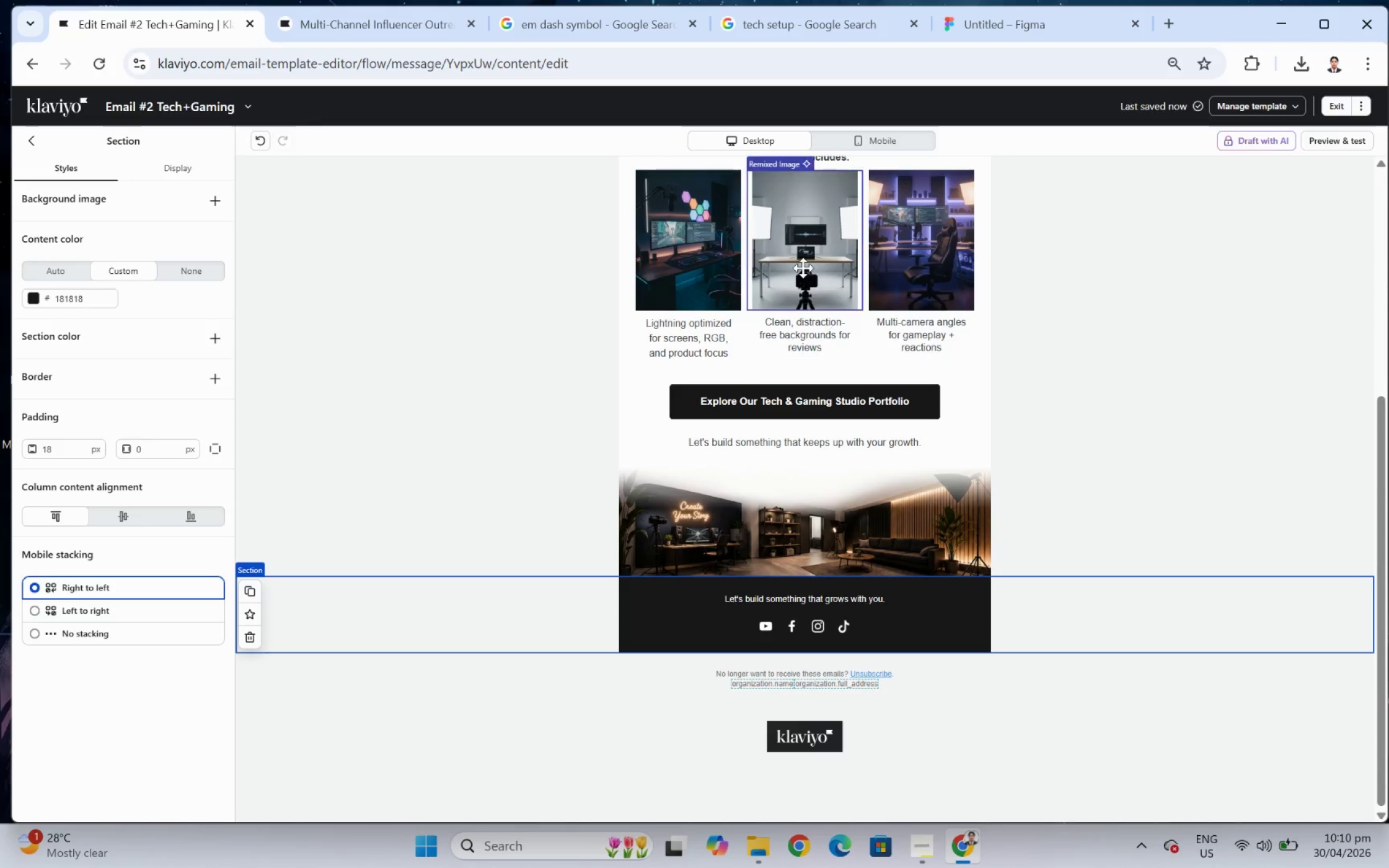 
scroll: coordinate [1165, 528], scroll_direction: up, amount: 6.0
 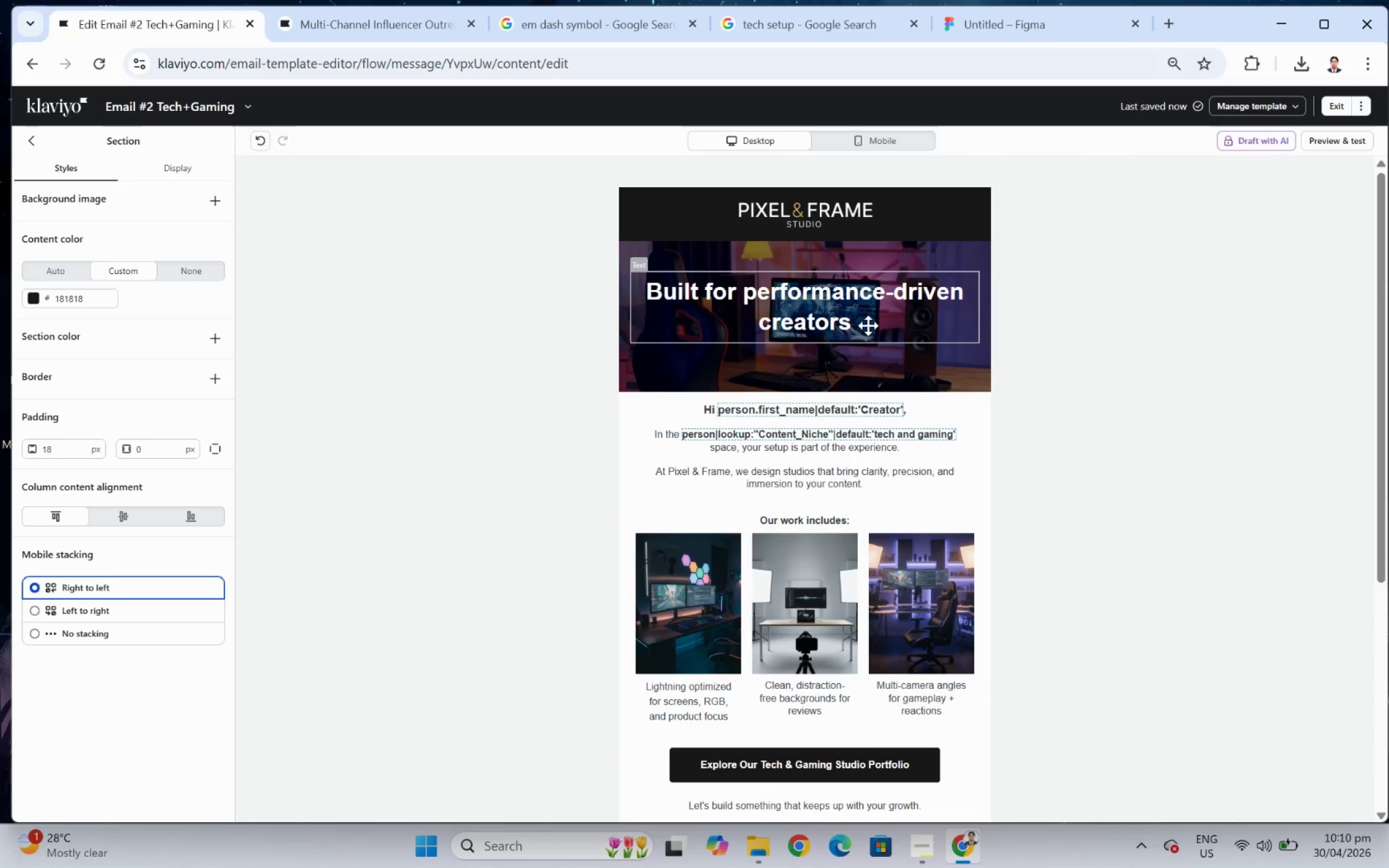 
scroll: coordinate [1129, 581], scroll_direction: down, amount: 5.0
 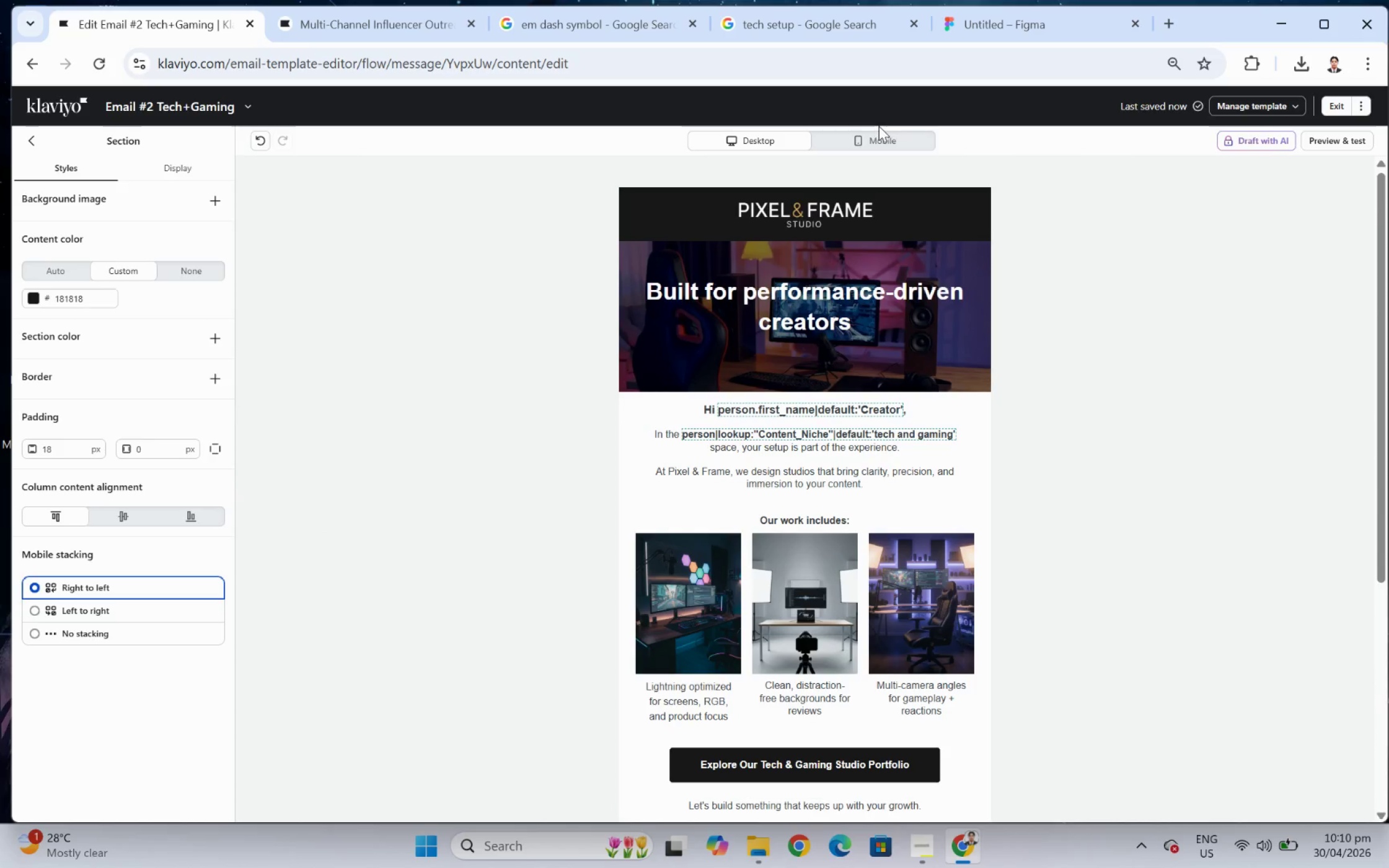 
left_click([883, 142])
 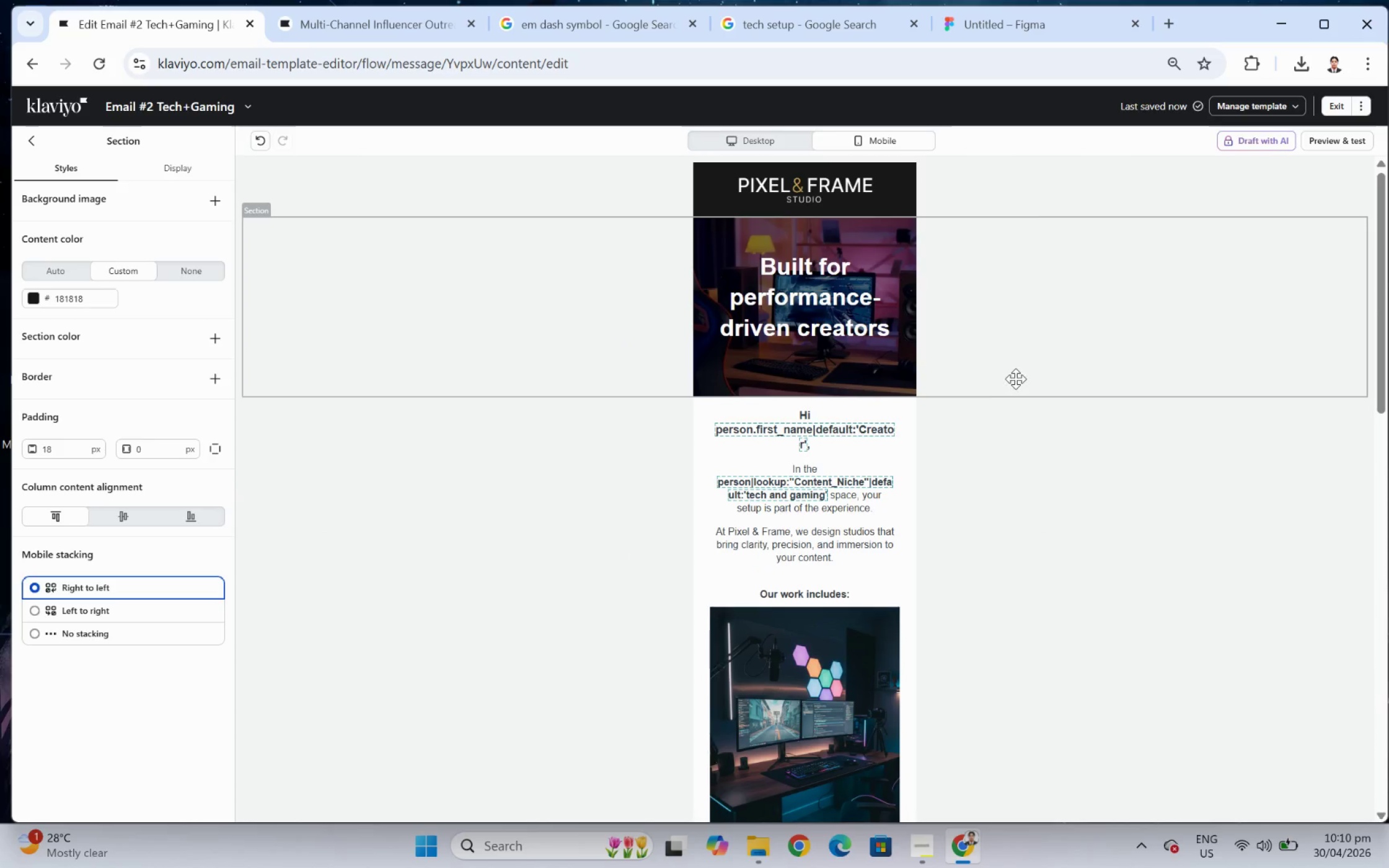 
scroll: coordinate [1031, 402], scroll_direction: down, amount: 8.0
 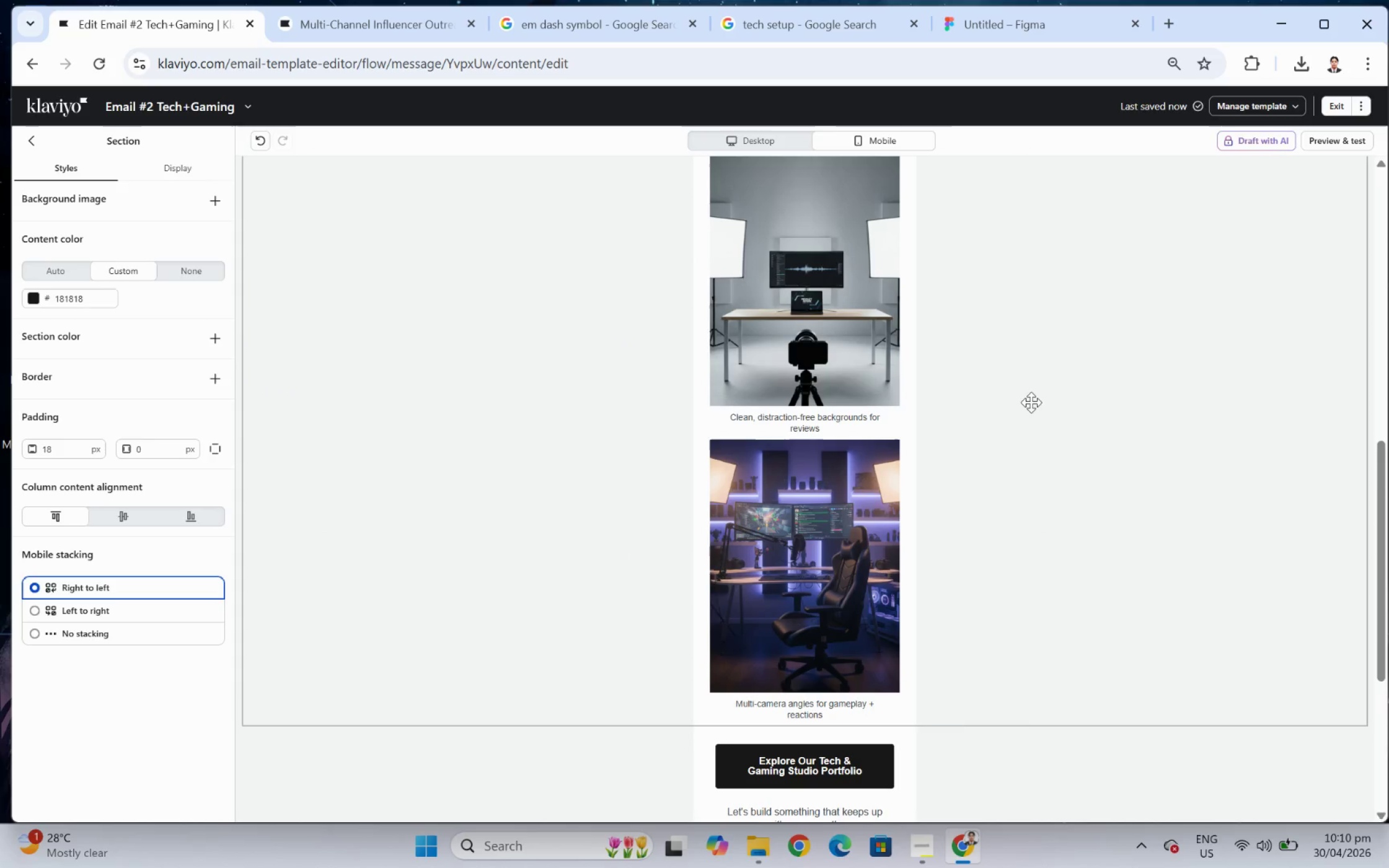 
scroll: coordinate [1031, 402], scroll_direction: up, amount: 3.0
 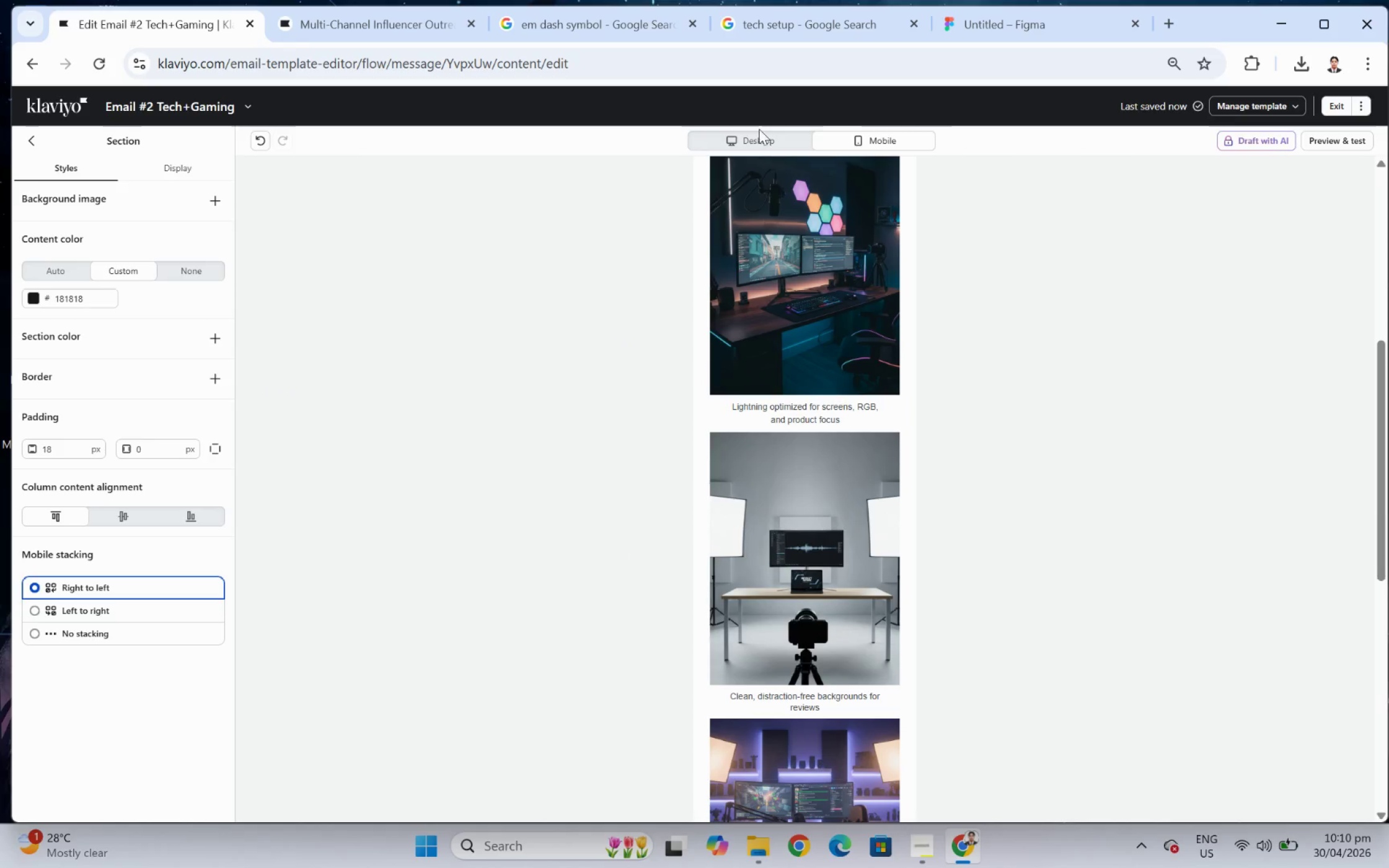 
left_click([760, 136])
 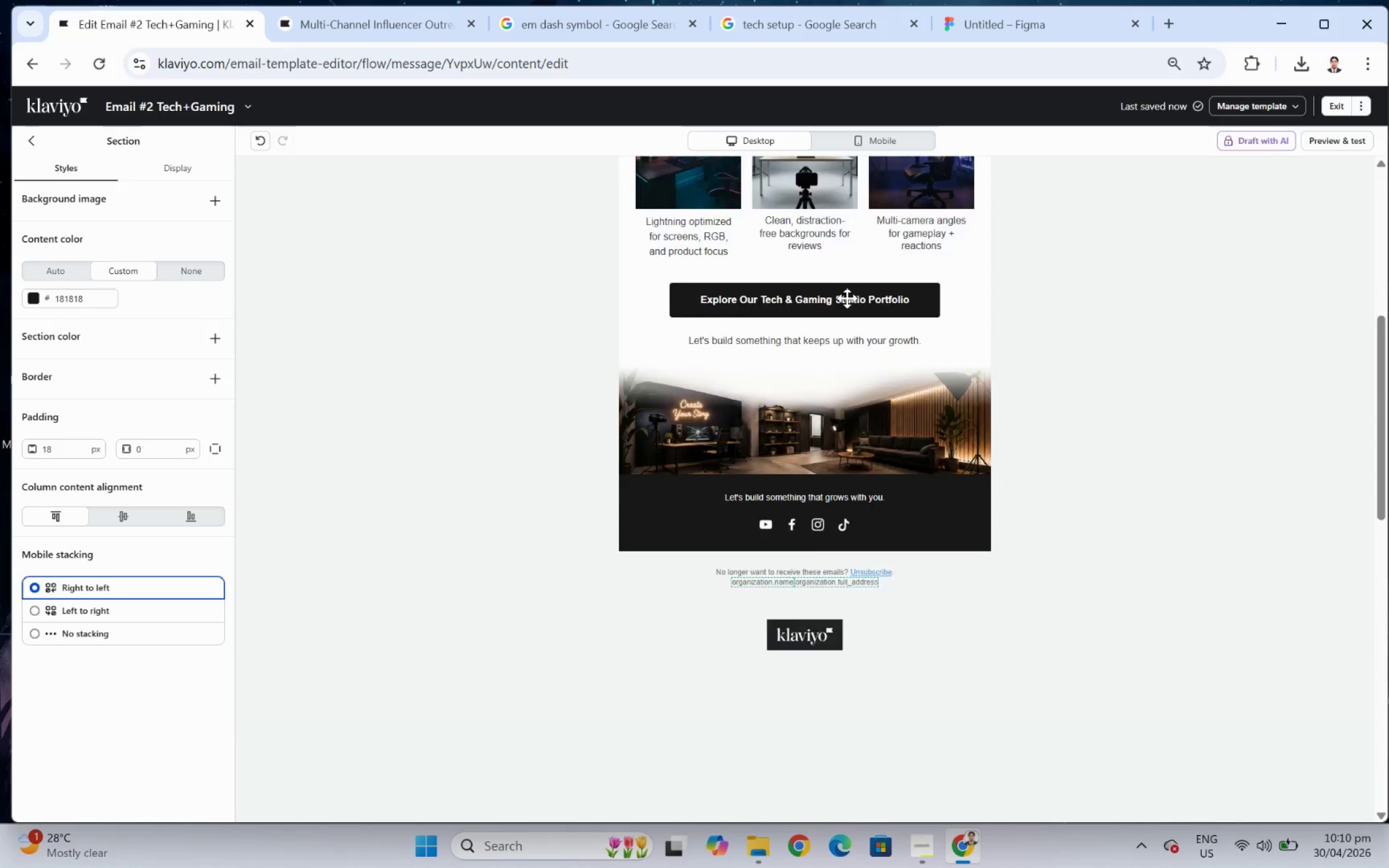 
scroll: coordinate [883, 373], scroll_direction: down, amount: 5.0
 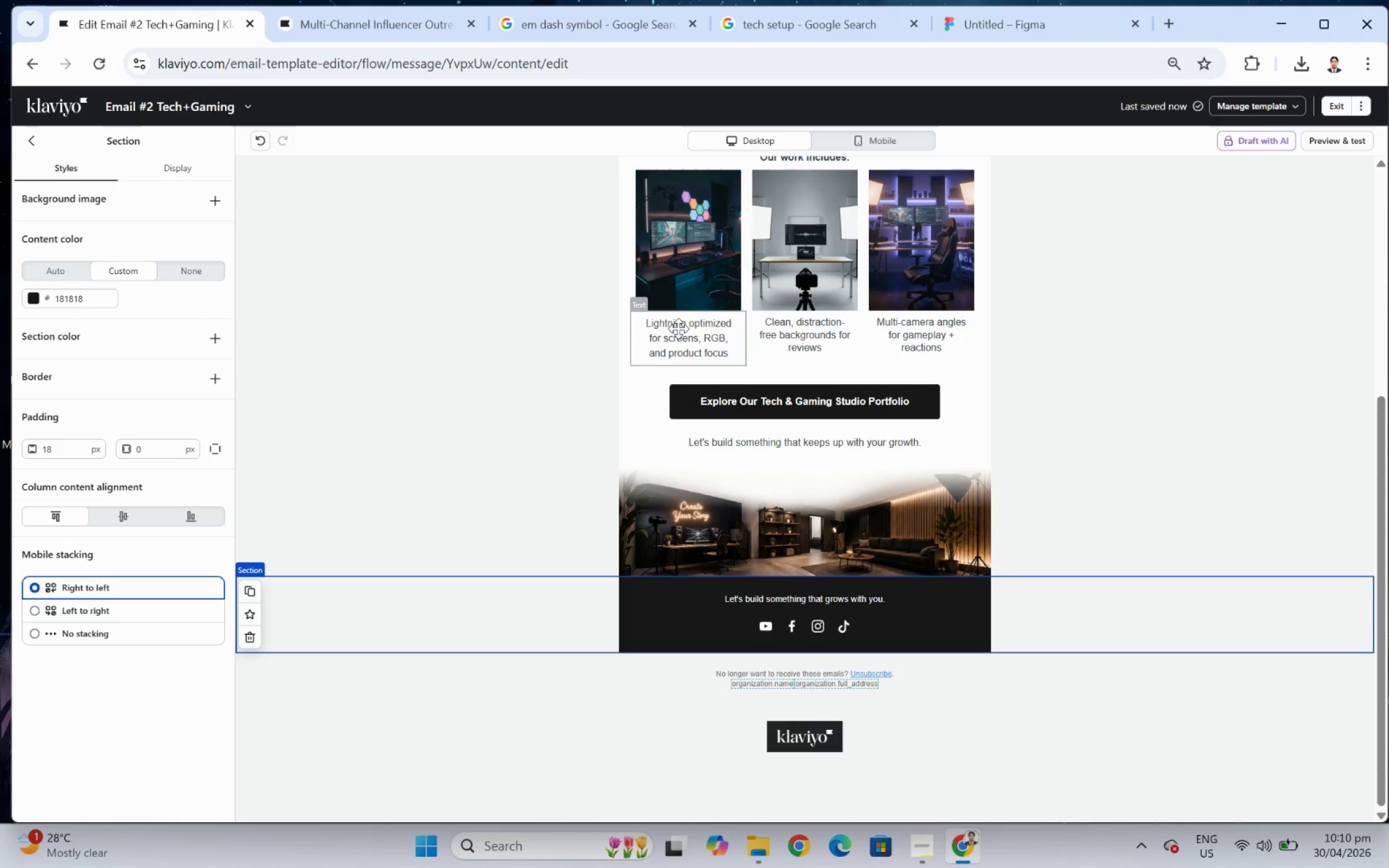 
double_click([678, 328])
 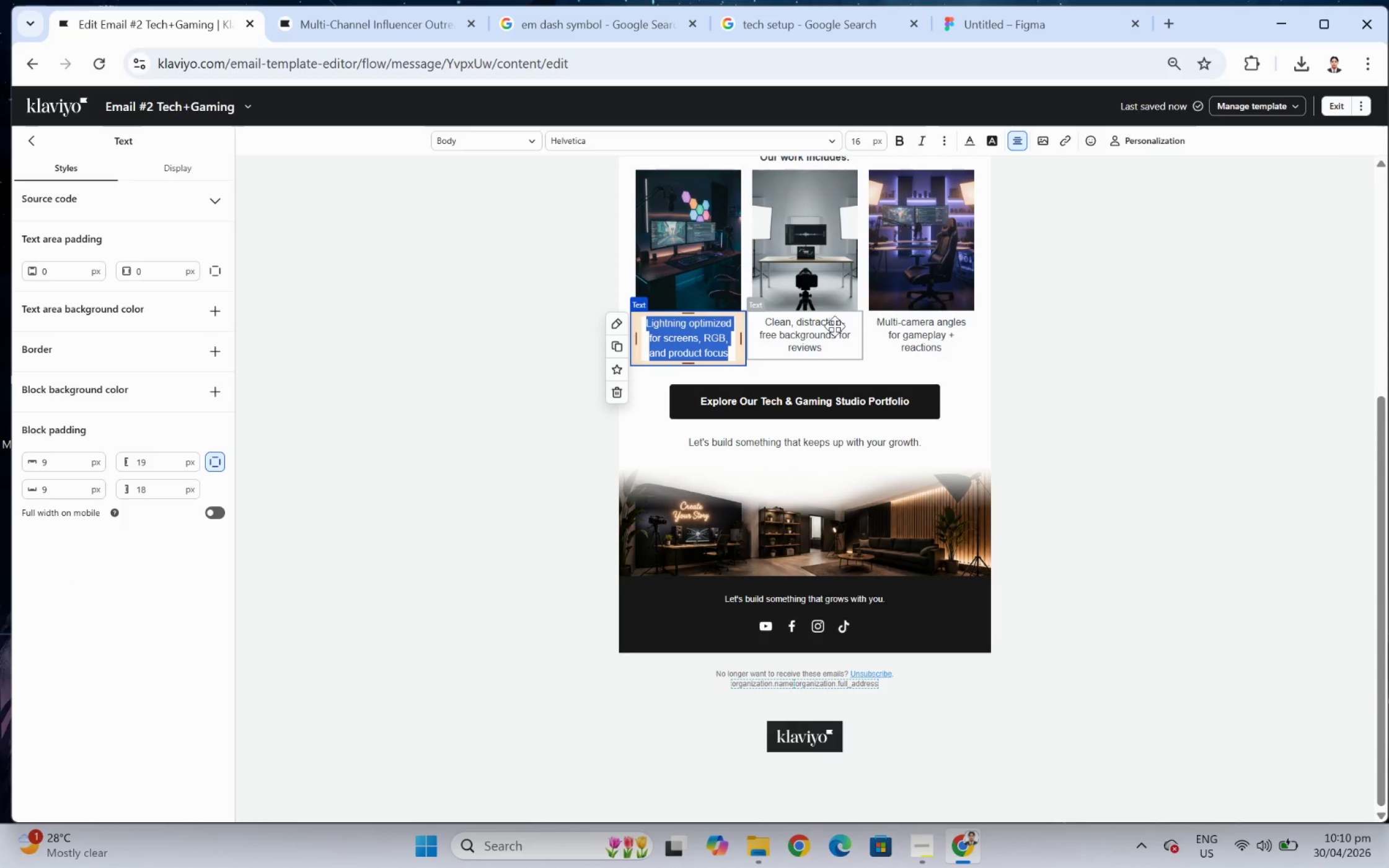 
double_click([834, 326])
 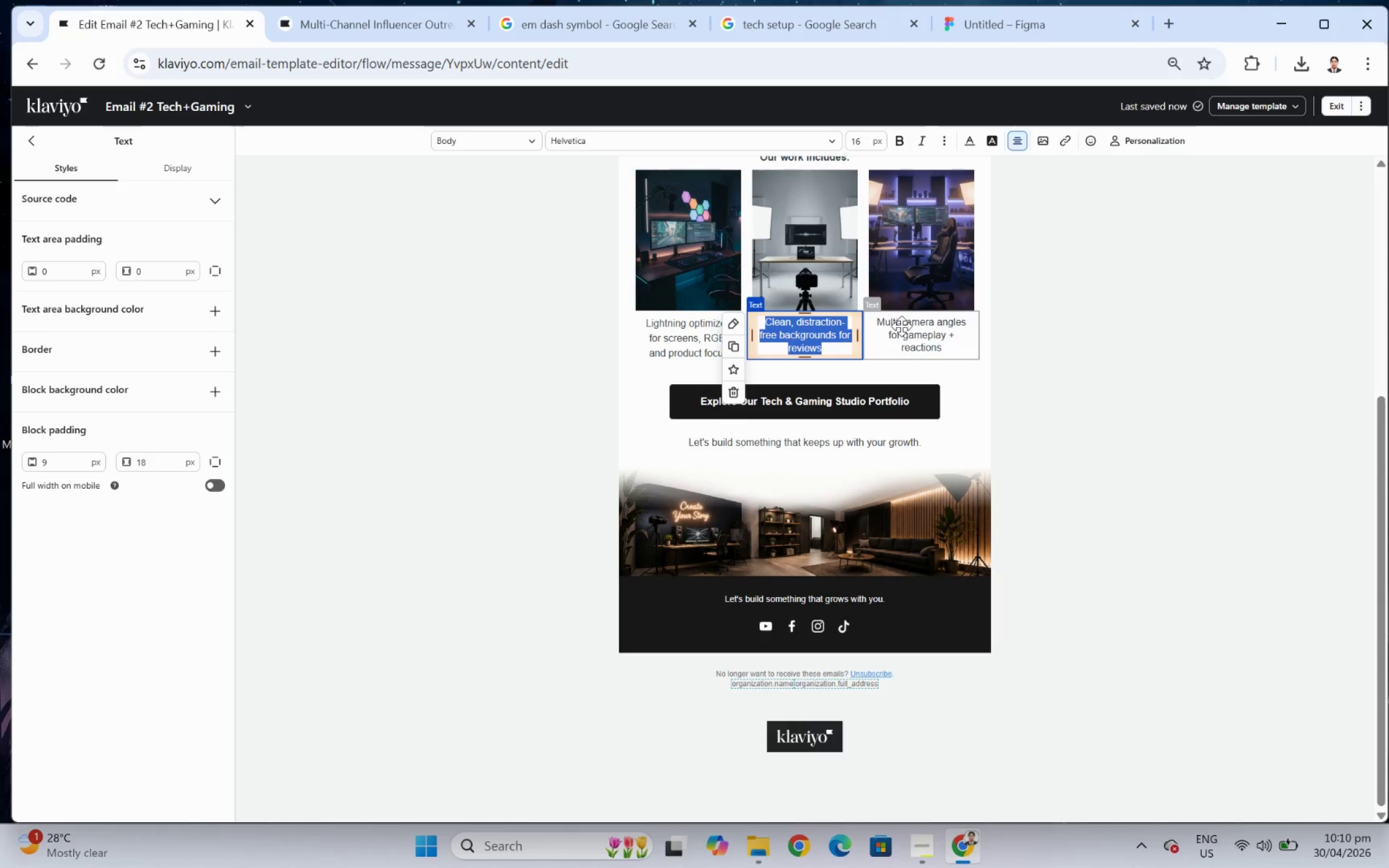 
double_click([902, 327])
 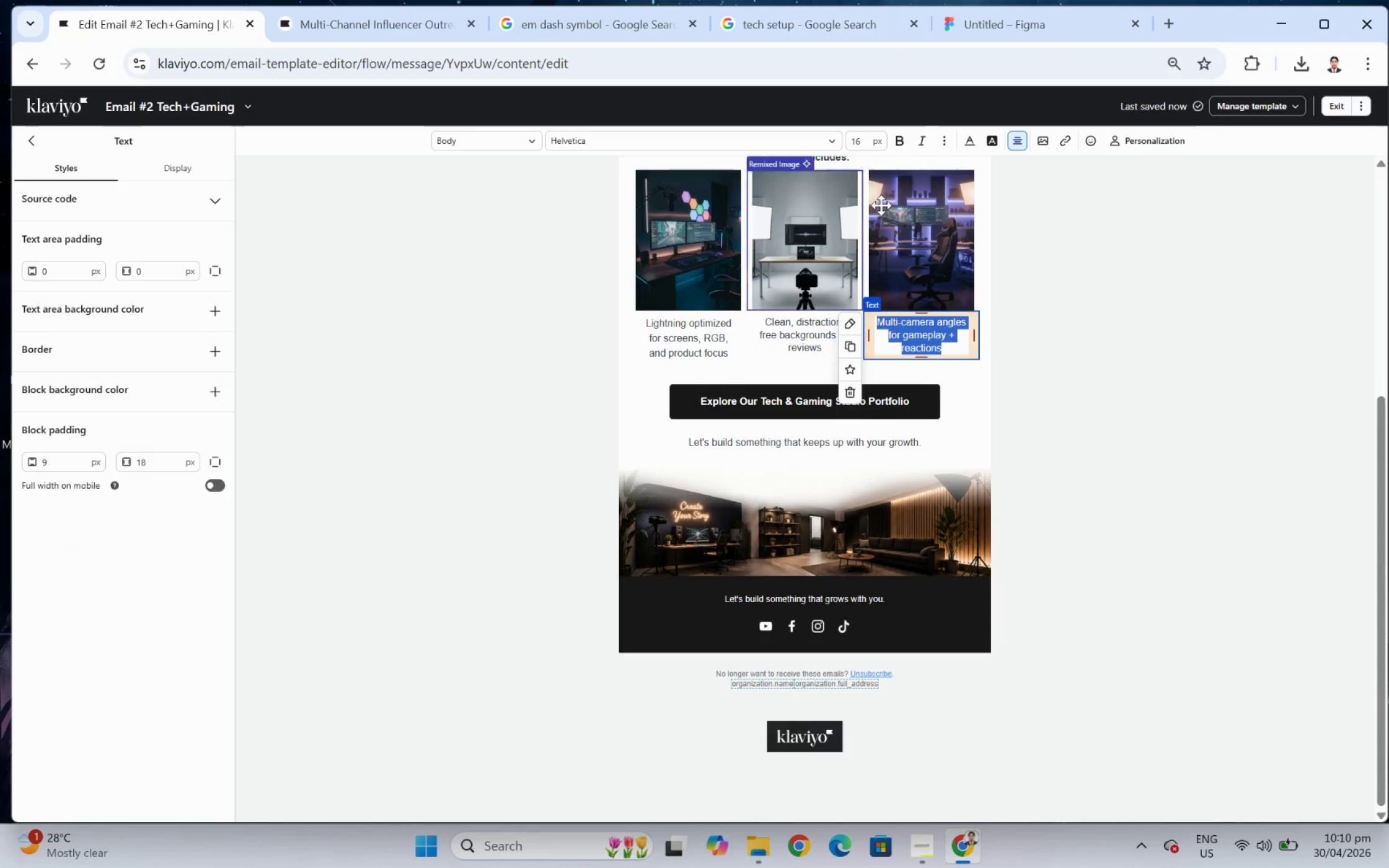 
left_click([1074, 325])
 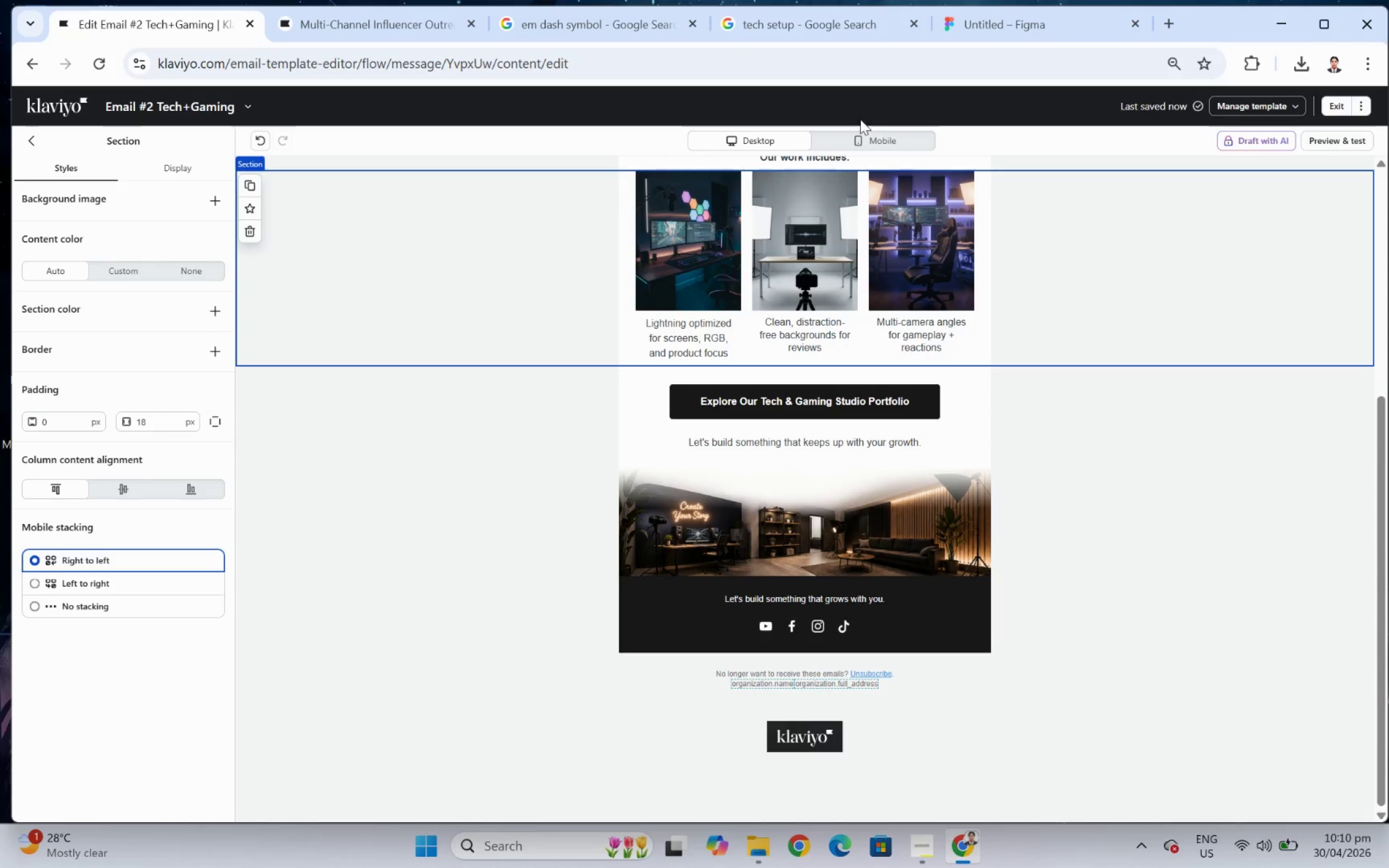 
left_click([869, 138])
 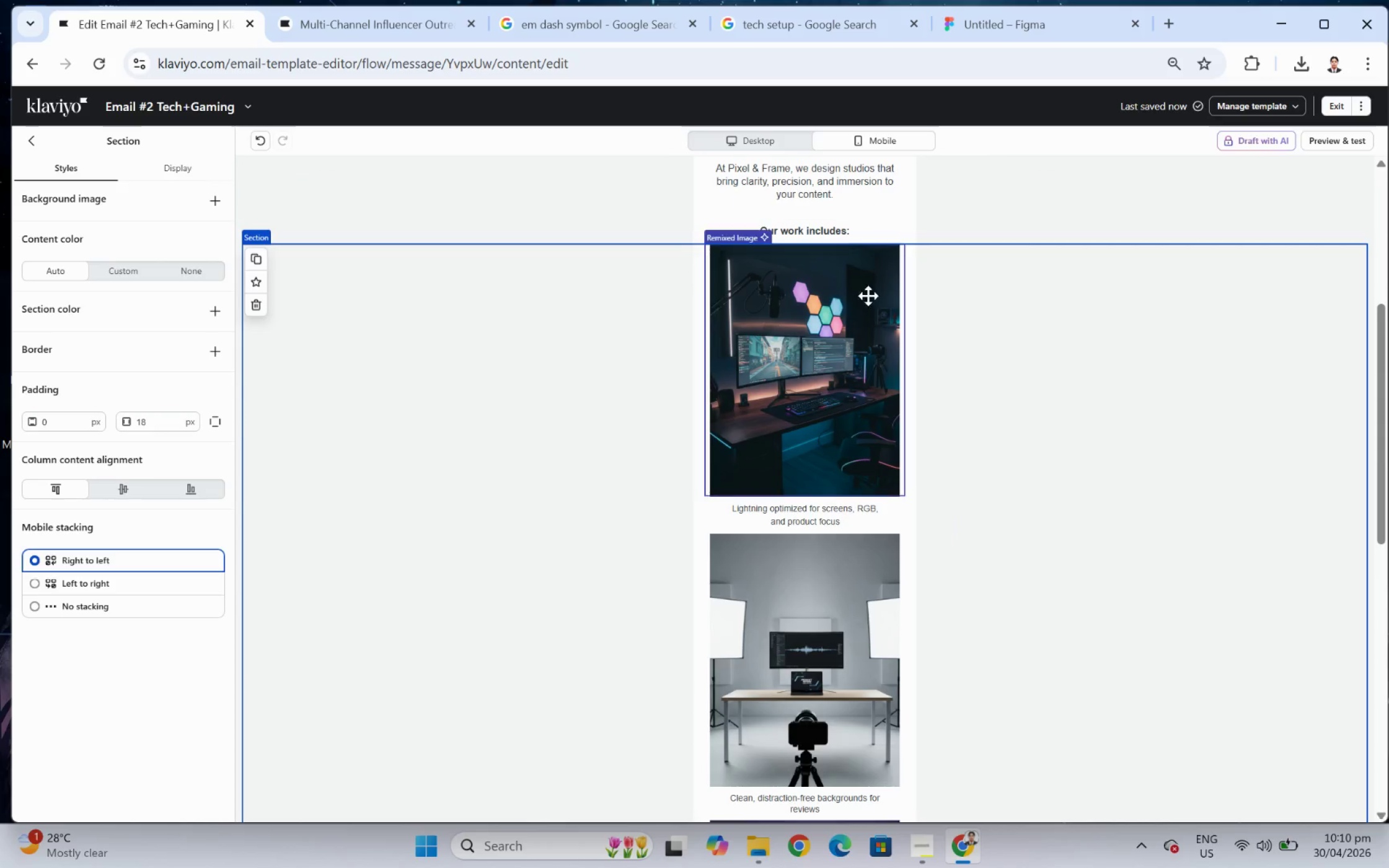 
scroll: coordinate [837, 278], scroll_direction: up, amount: 2.0
 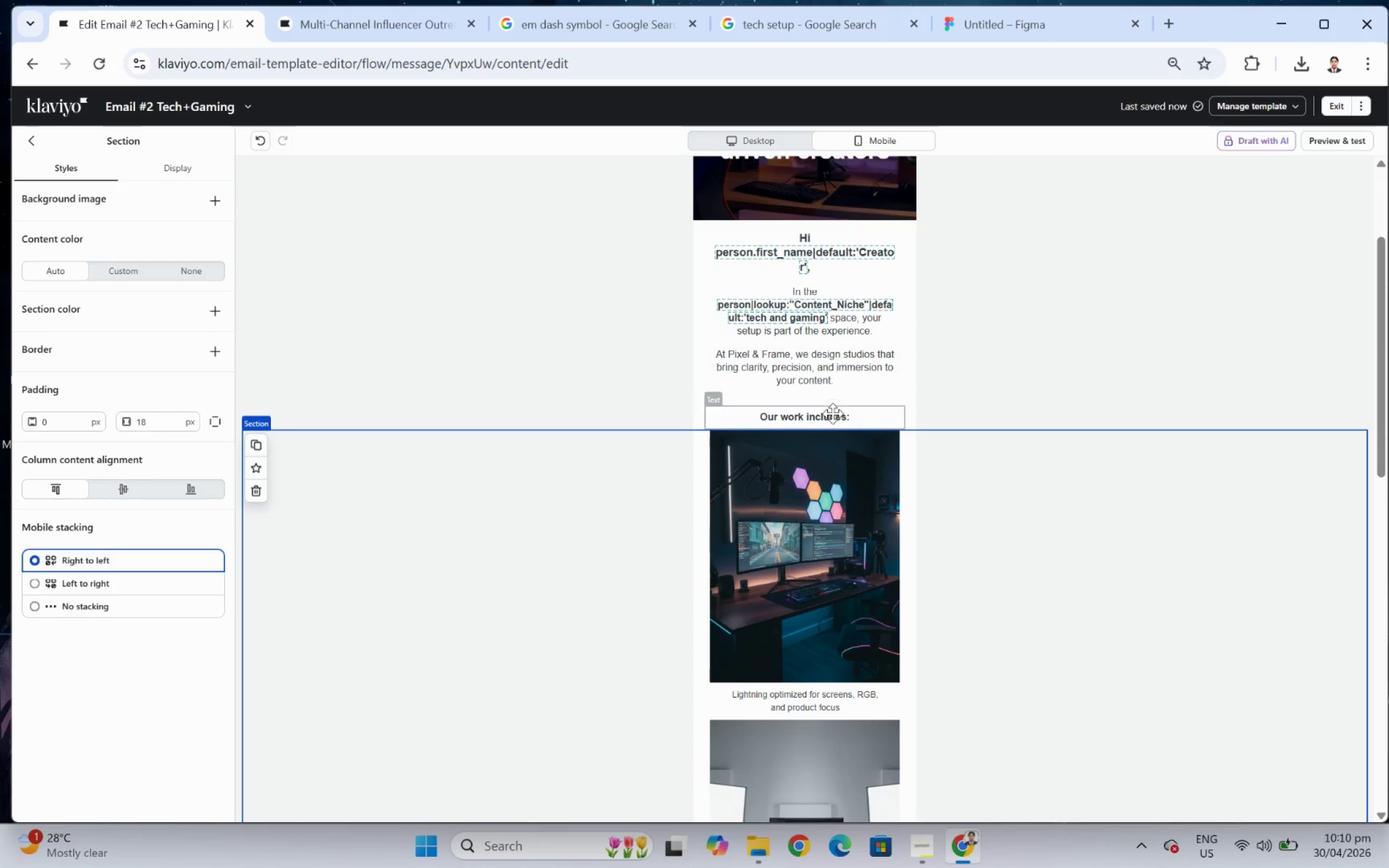 
scroll: coordinate [832, 413], scroll_direction: down, amount: 3.0
 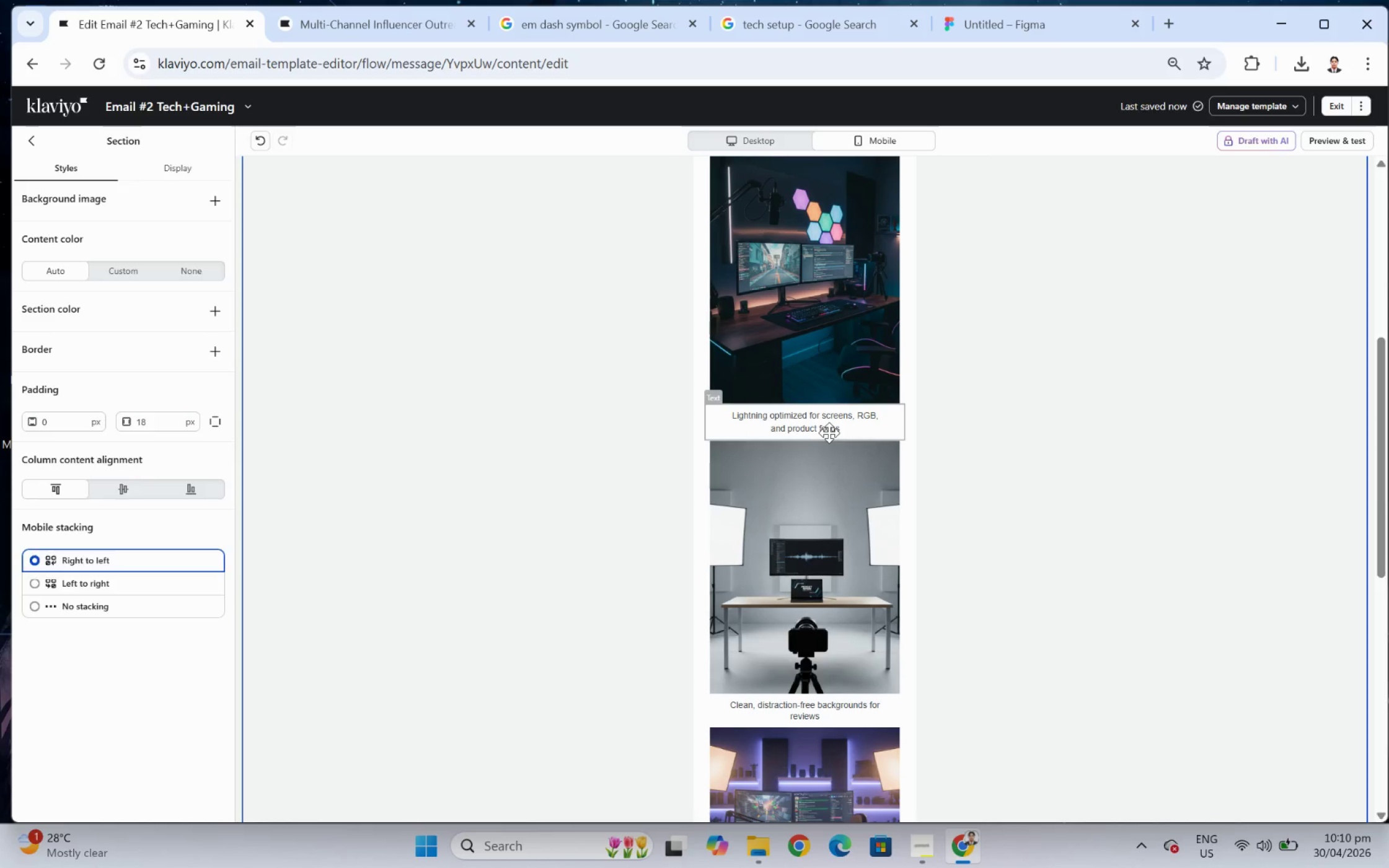 
double_click([829, 432])
 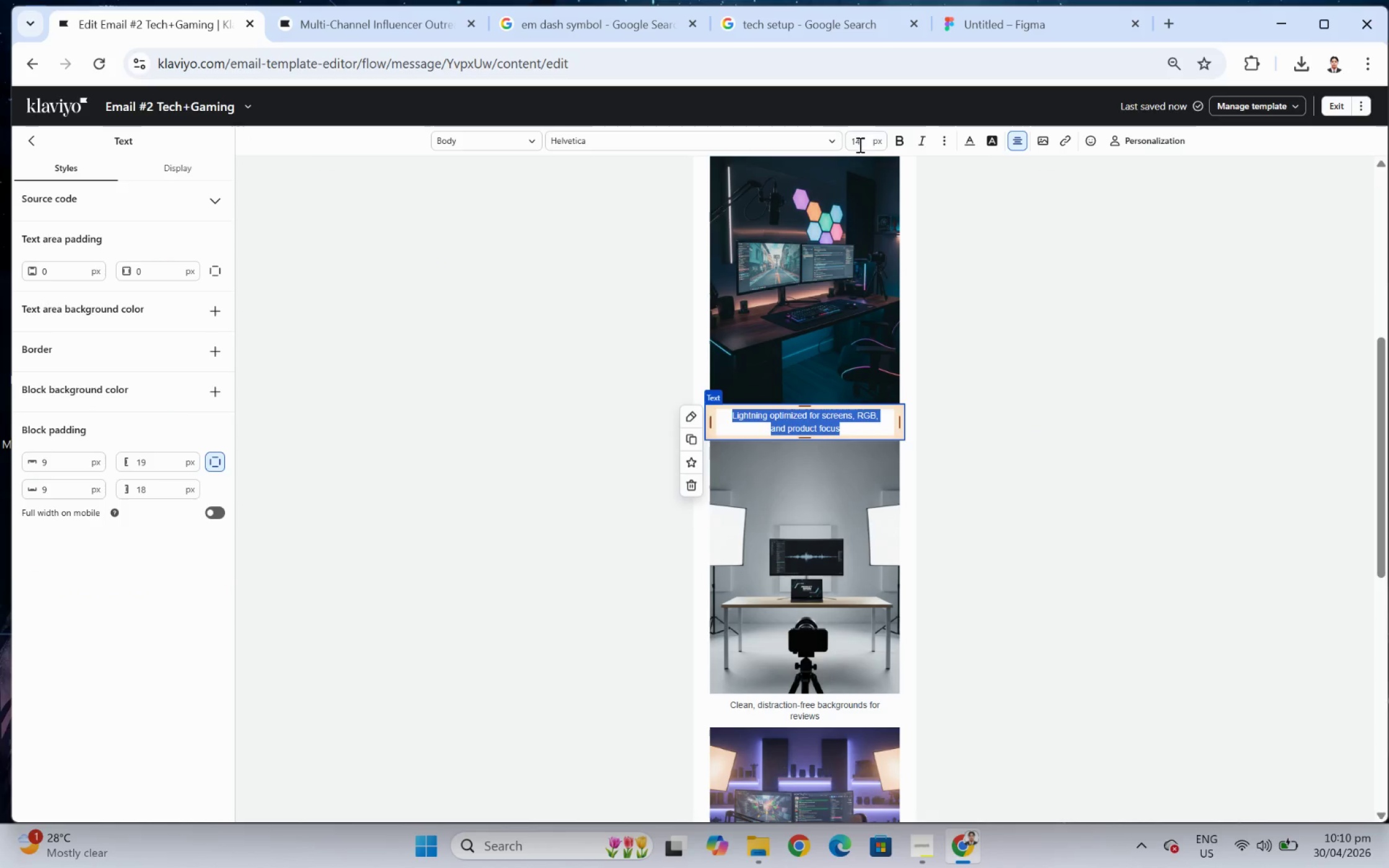 
double_click([855, 139])
 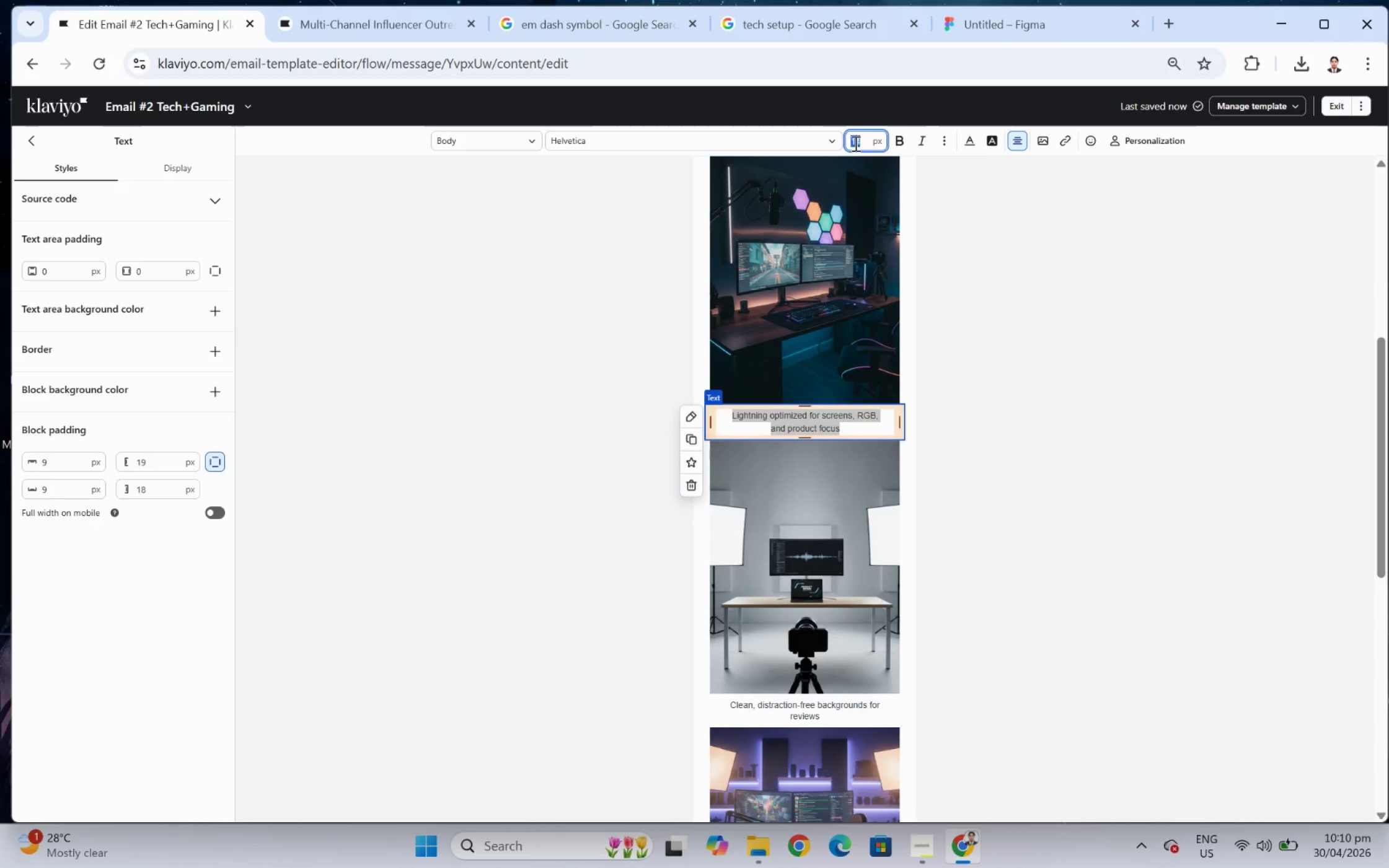 
key(Numpad1)
 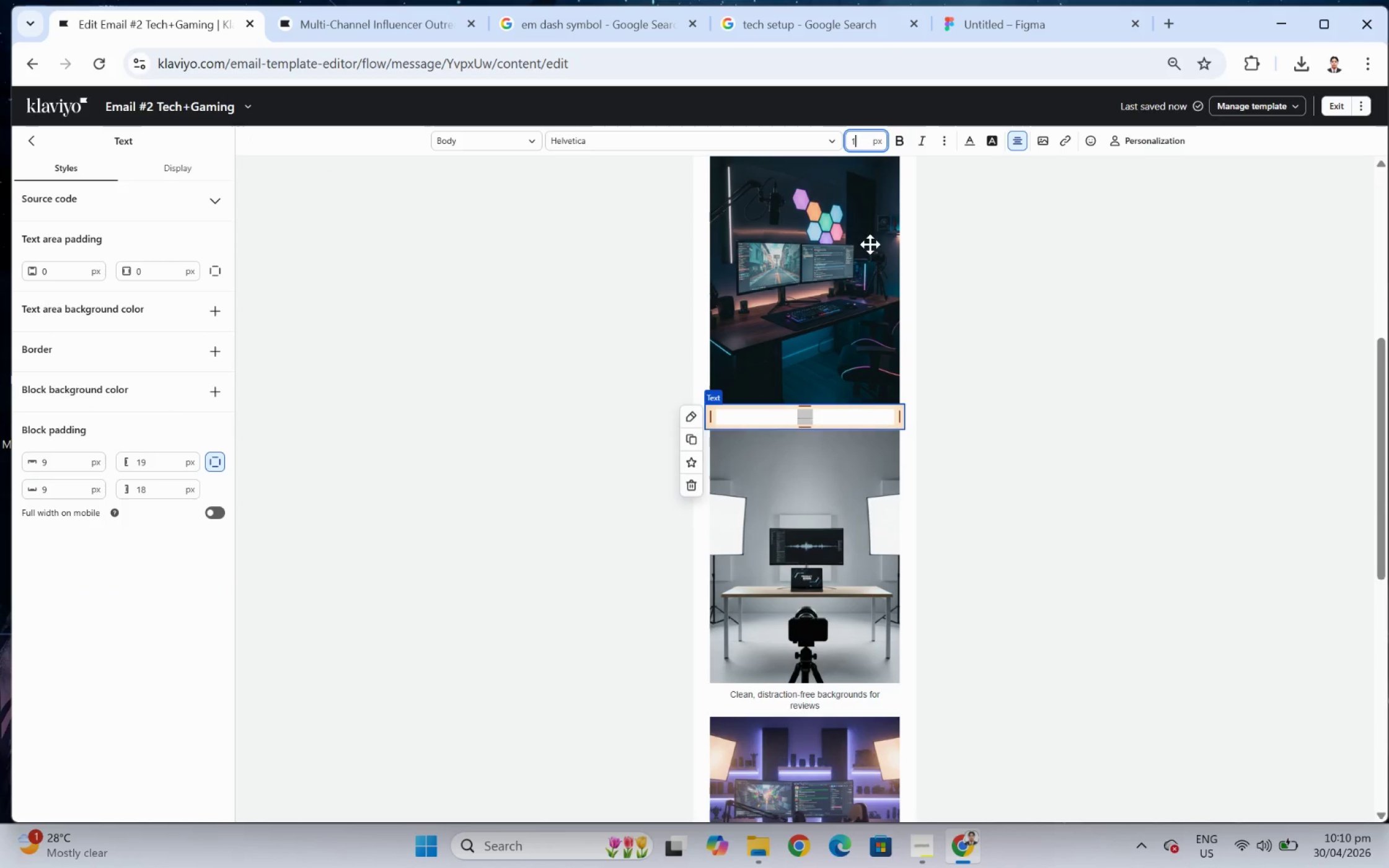 
key(Numpad6)
 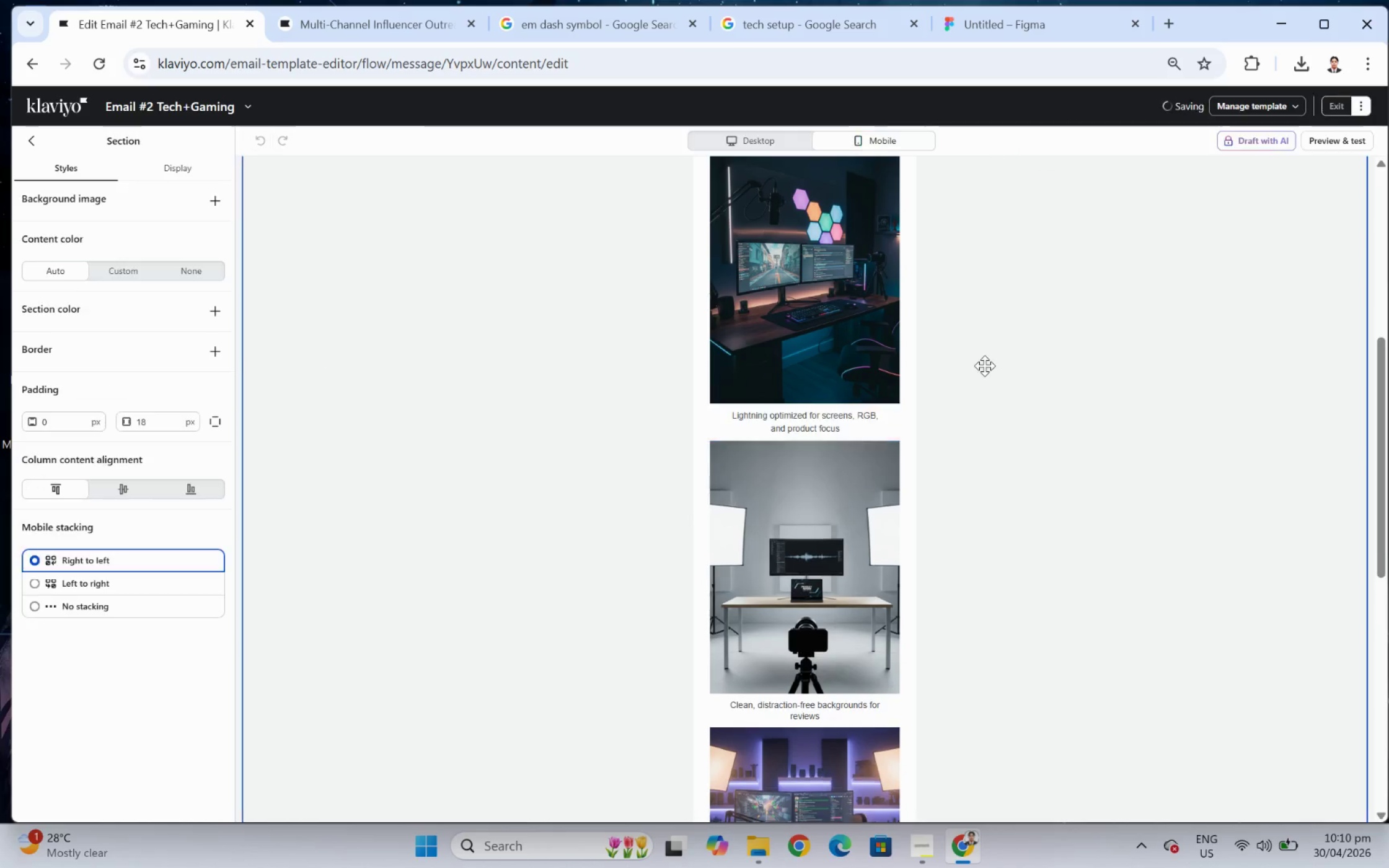 
scroll: coordinate [984, 366], scroll_direction: down, amount: 2.0
 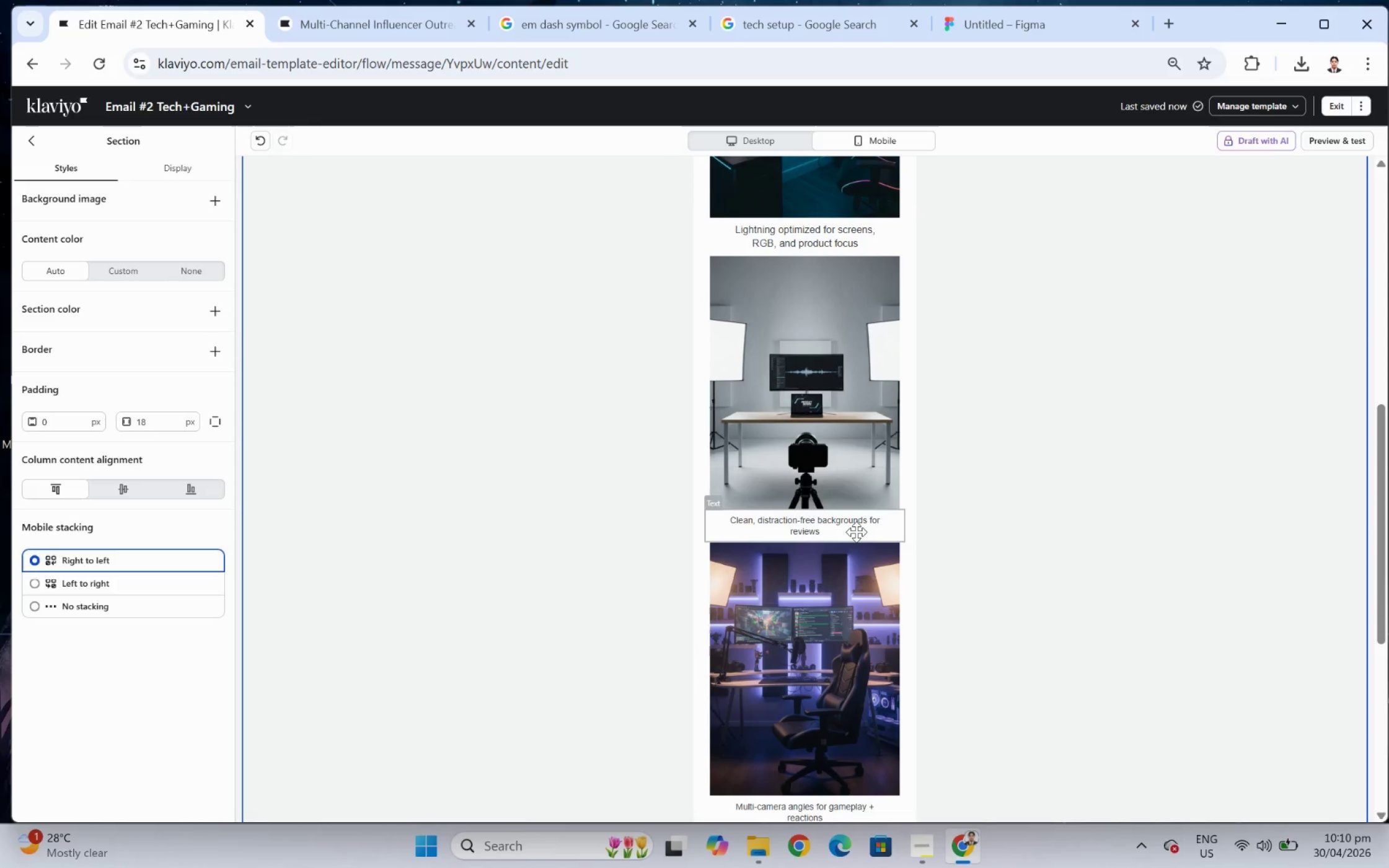 
double_click([855, 531])
 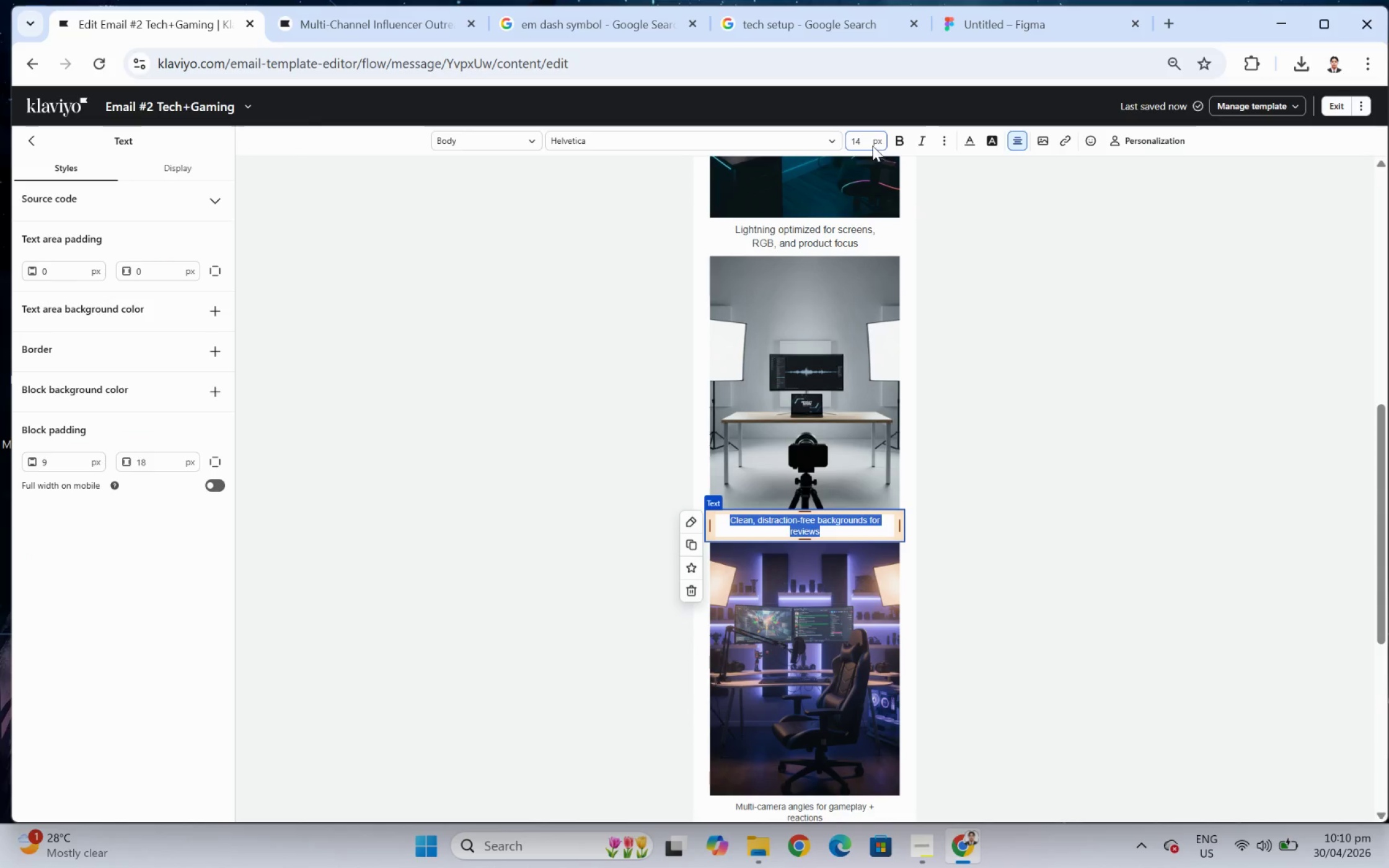 
double_click([862, 141])
 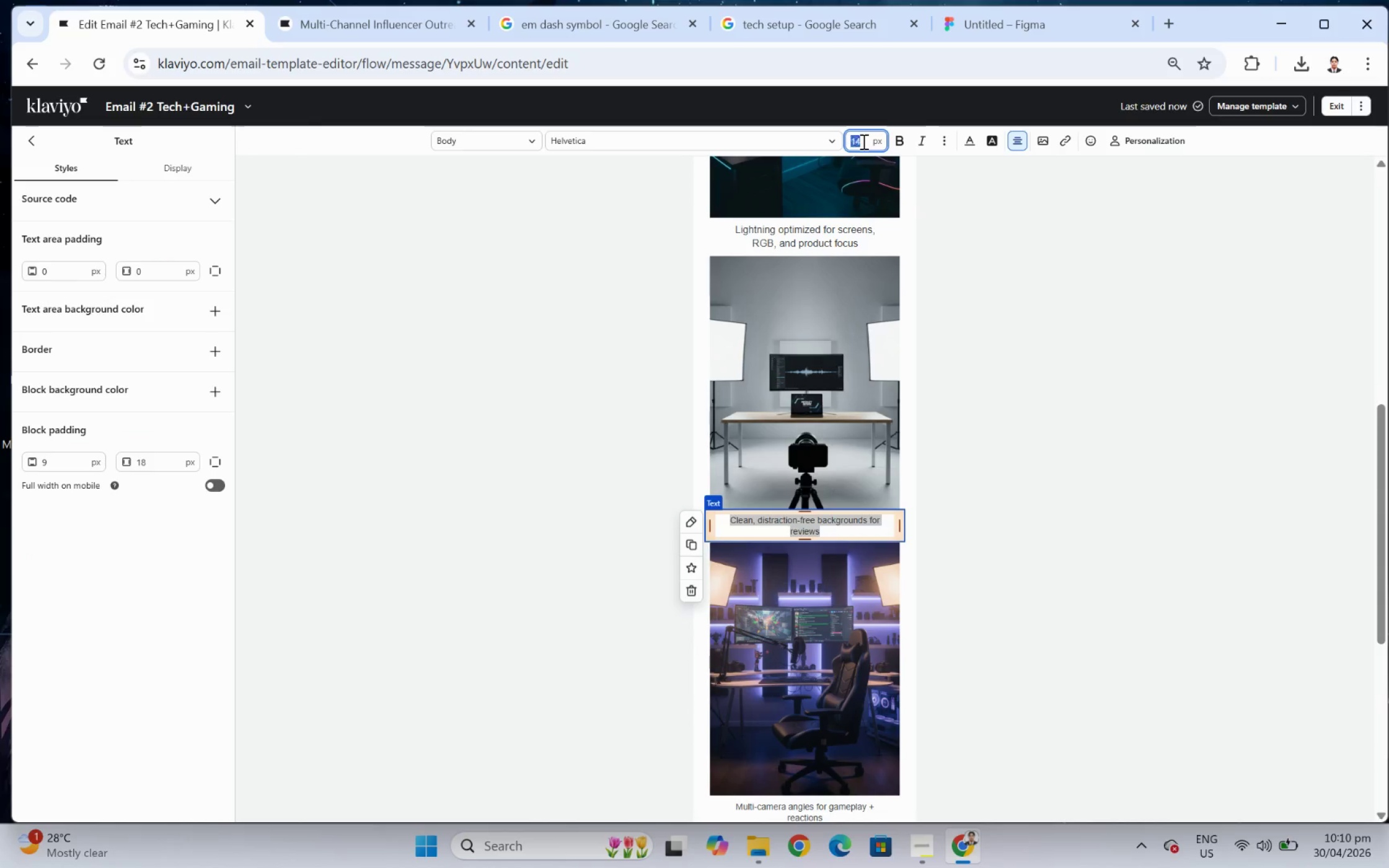 
key(Numpad1)
 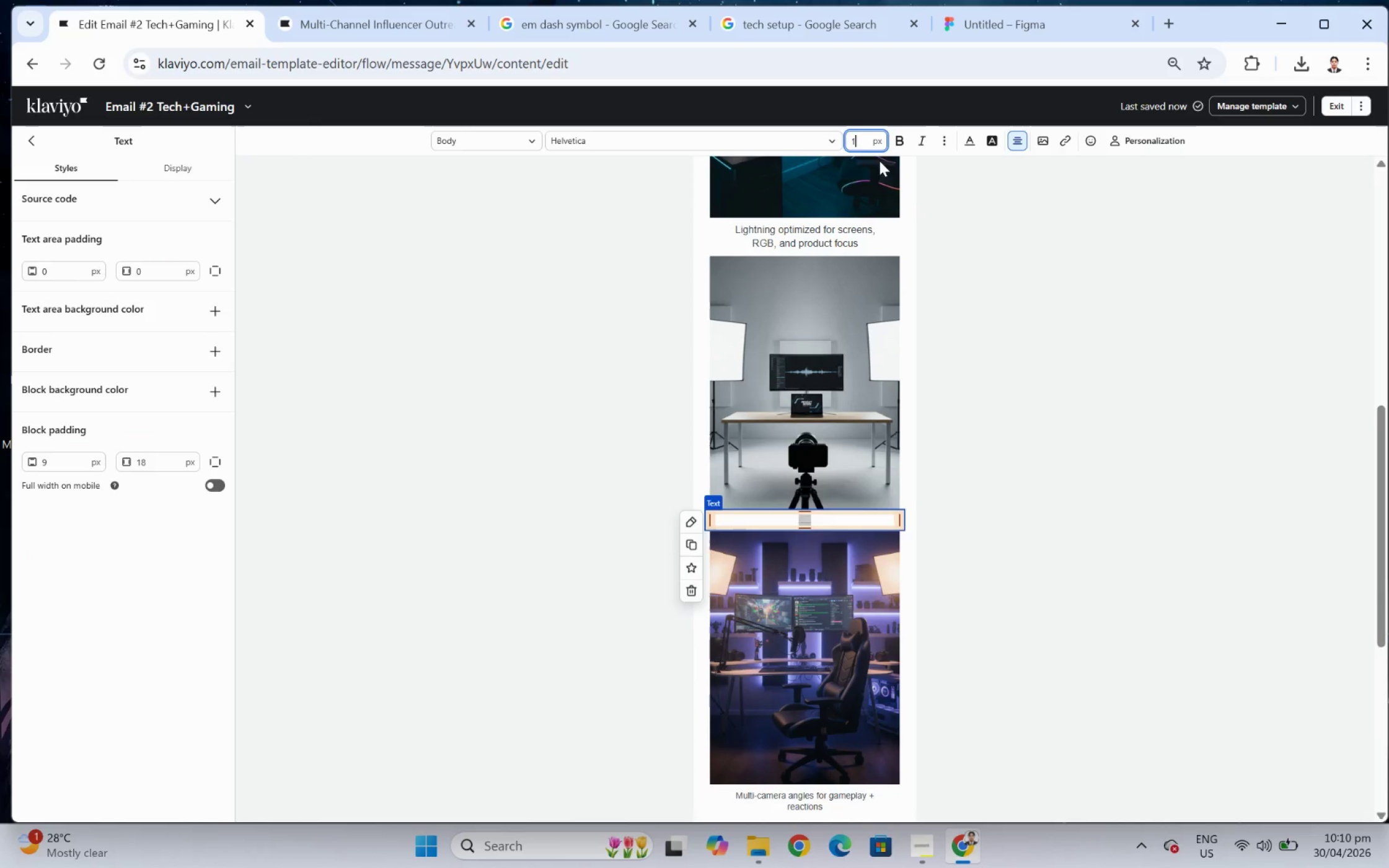 
key(Numpad6)
 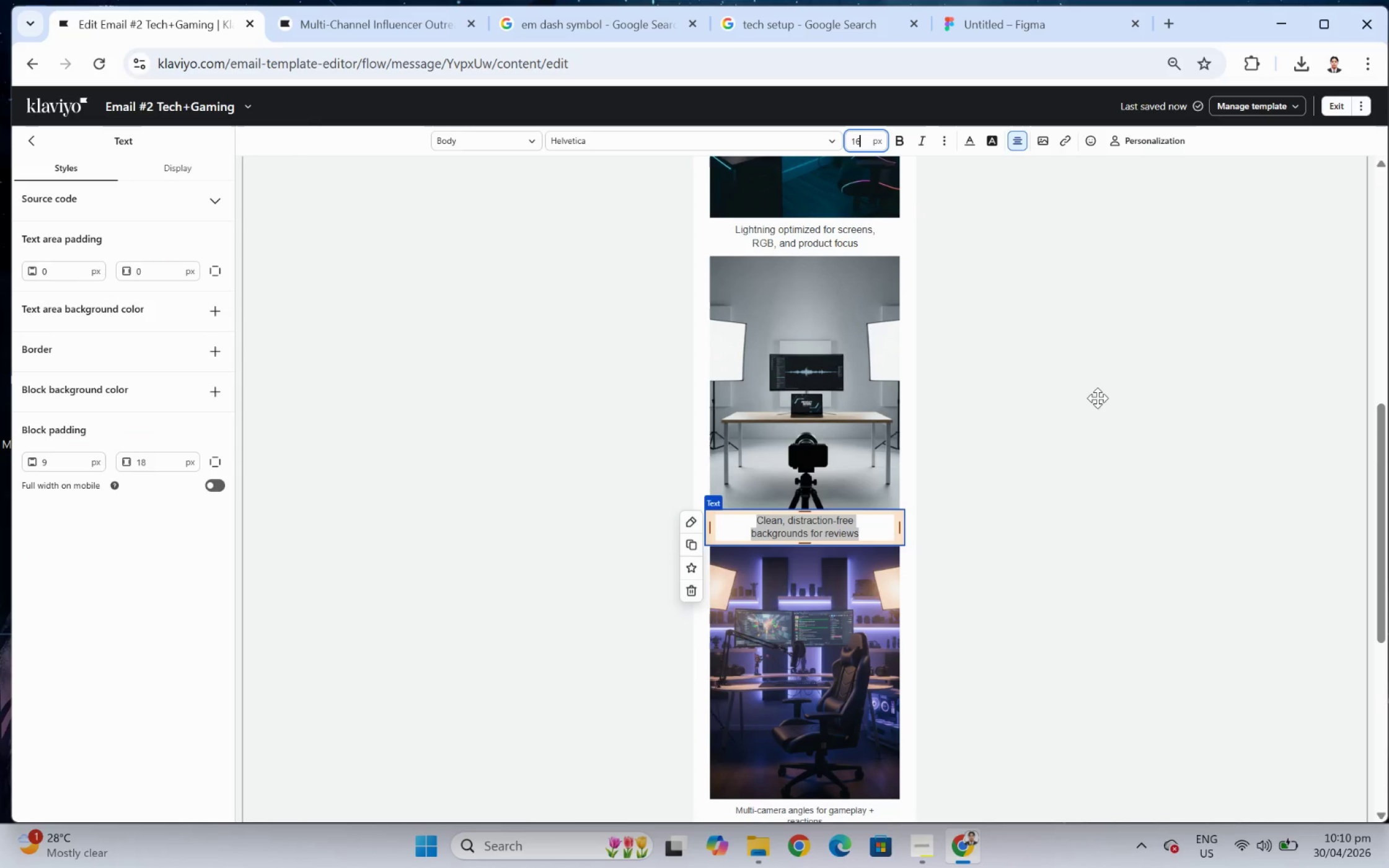 
triple_click([1097, 398])
 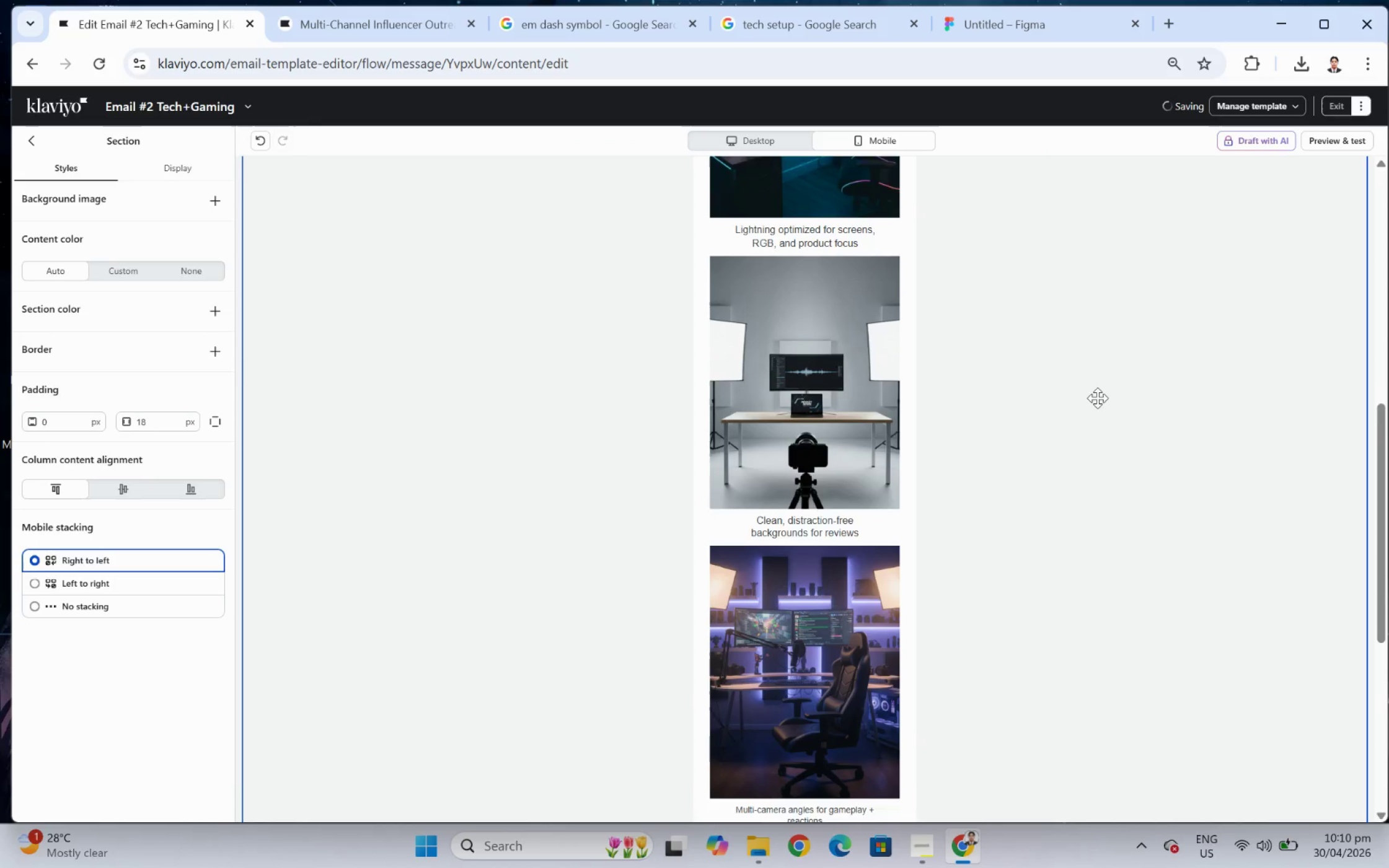 
scroll: coordinate [1097, 398], scroll_direction: down, amount: 3.0
 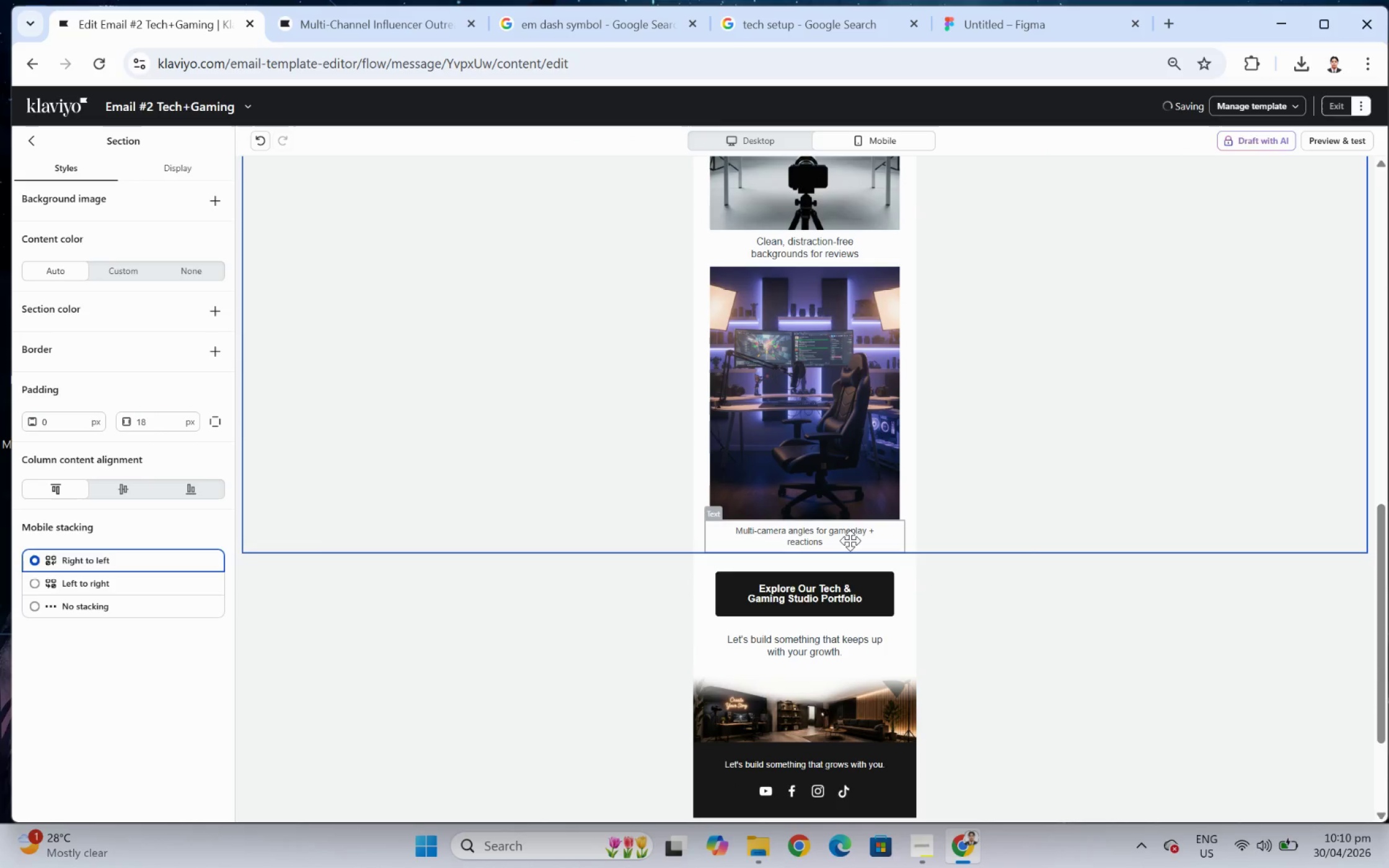 
double_click([849, 535])
 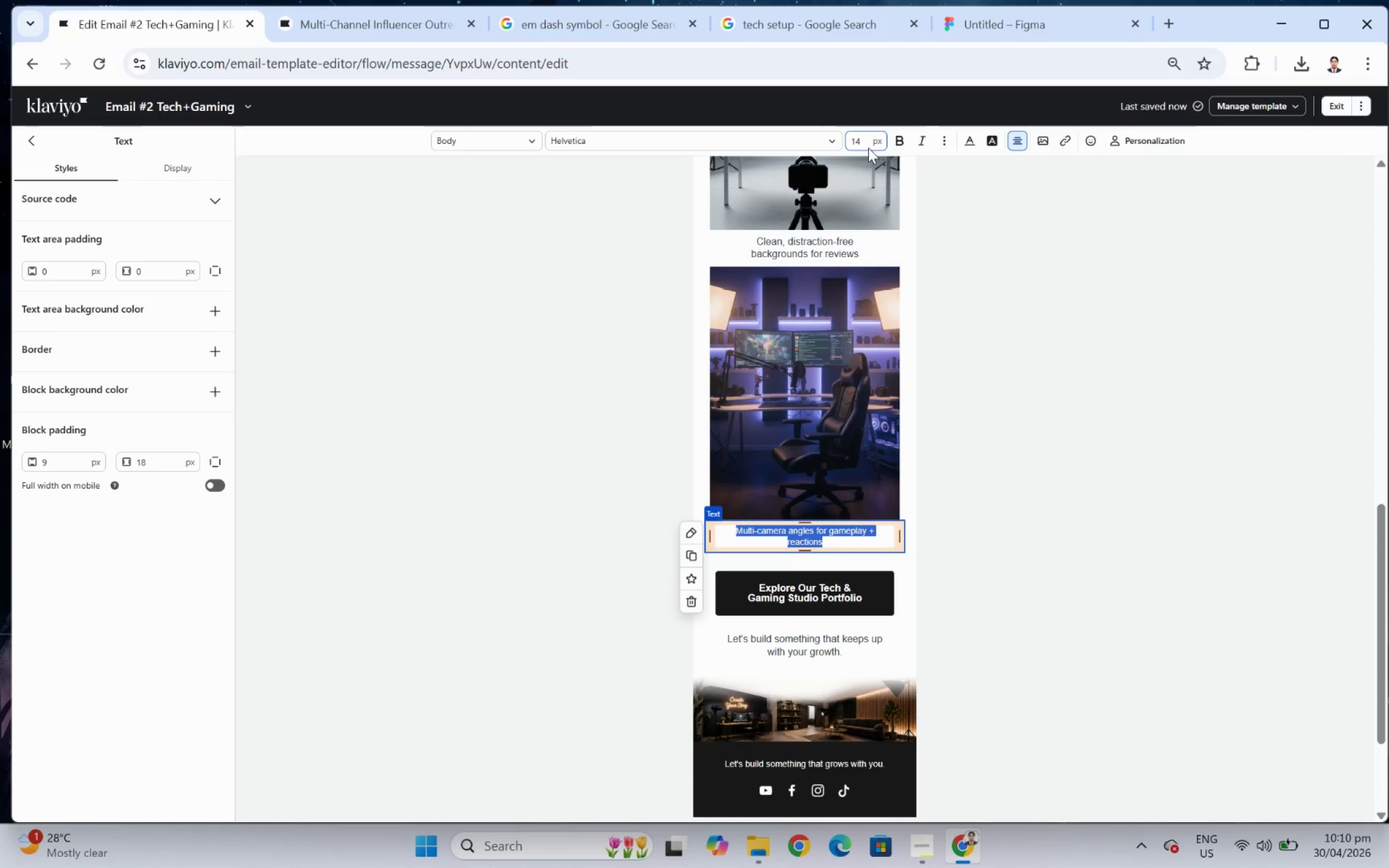 
double_click([860, 137])
 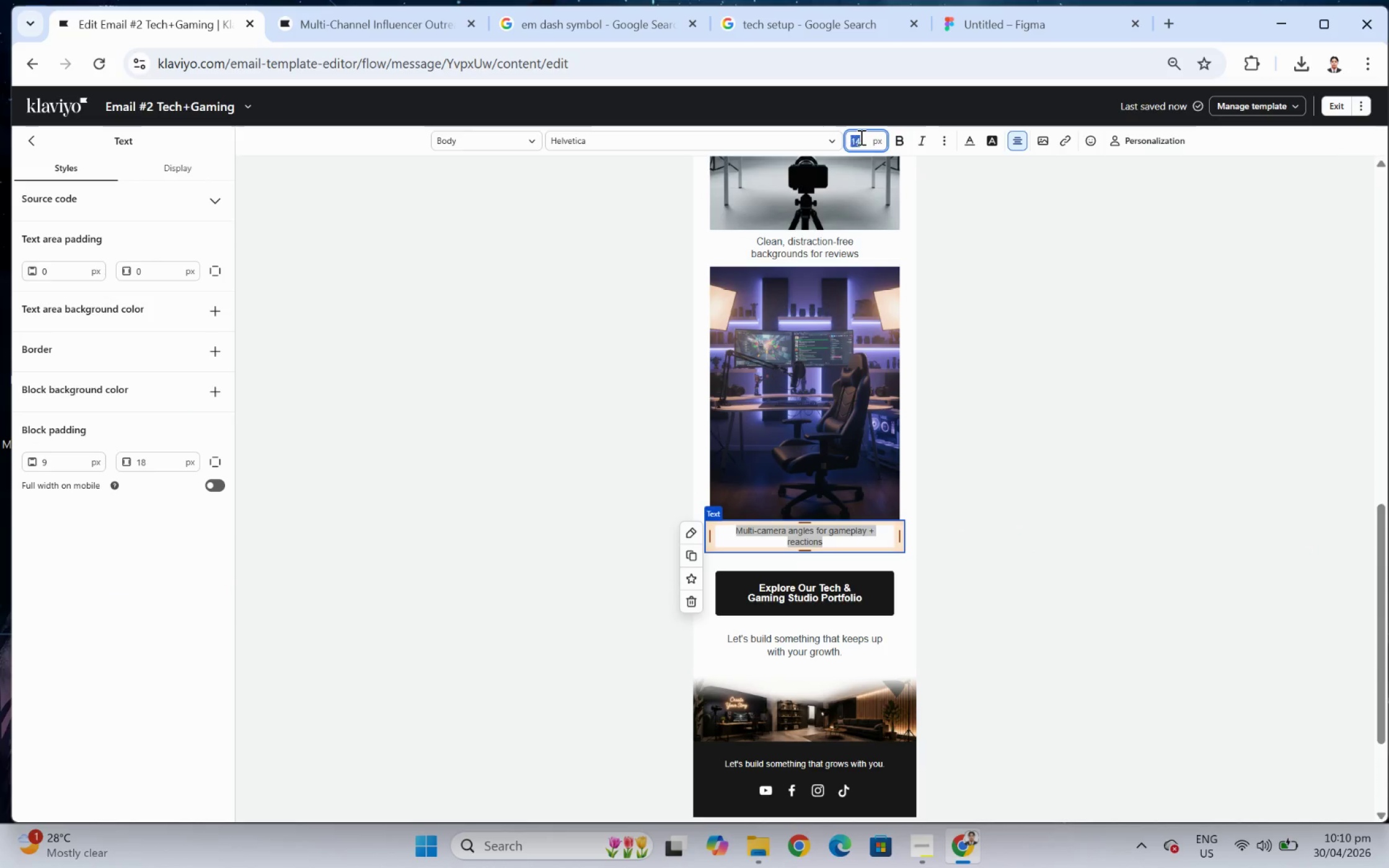 
key(Numpad1)
 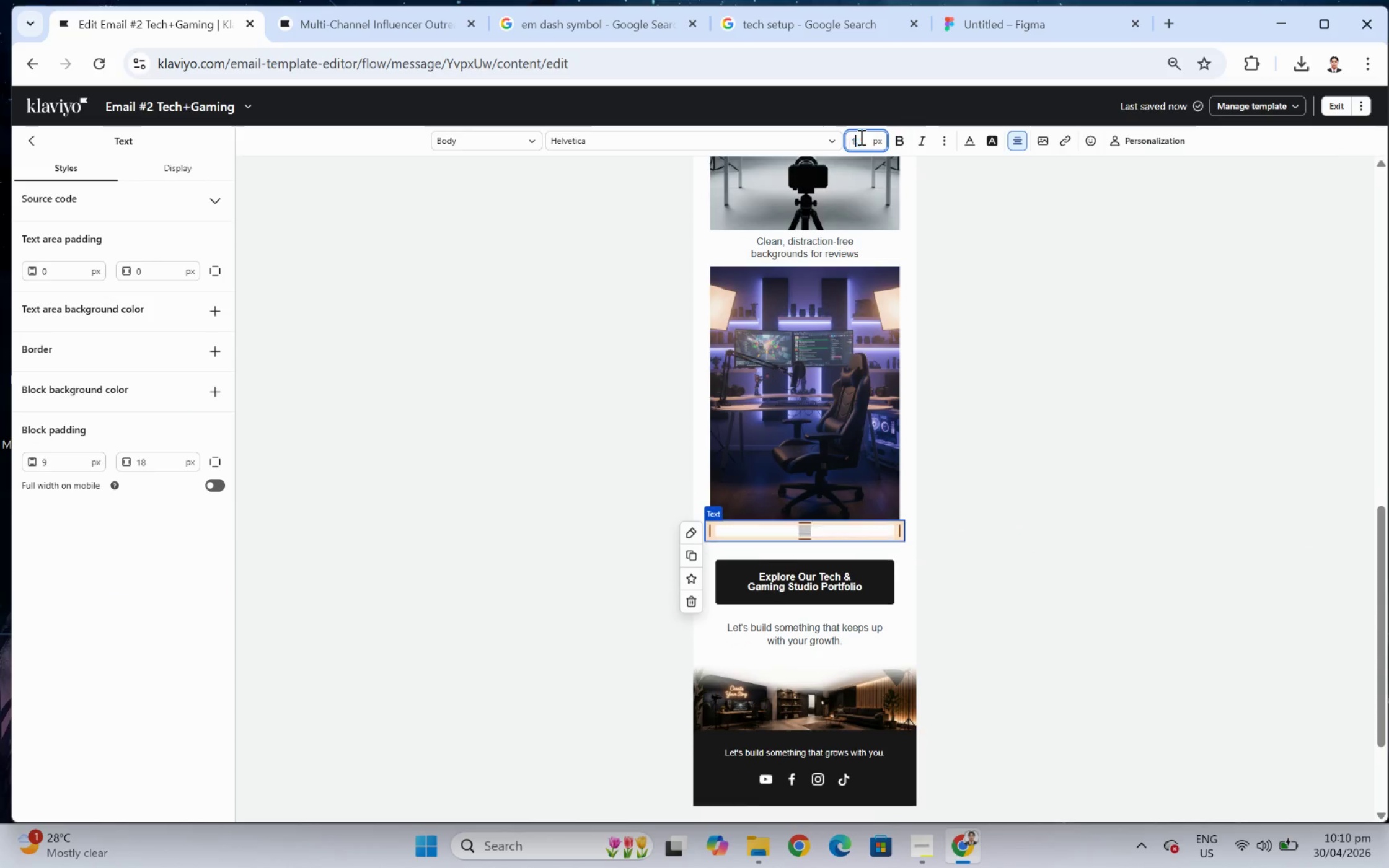 
key(Numpad6)
 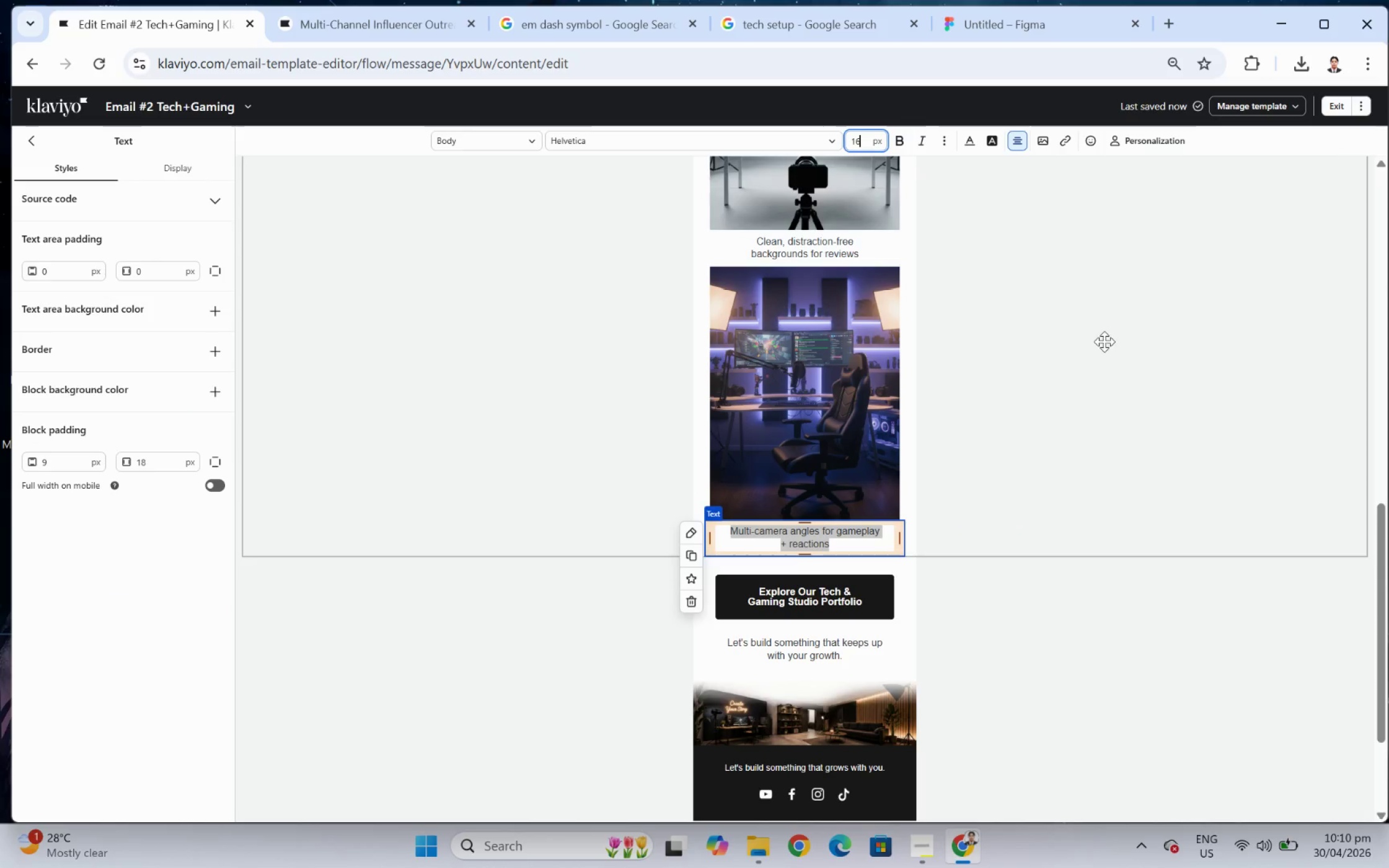 
triple_click([1105, 345])
 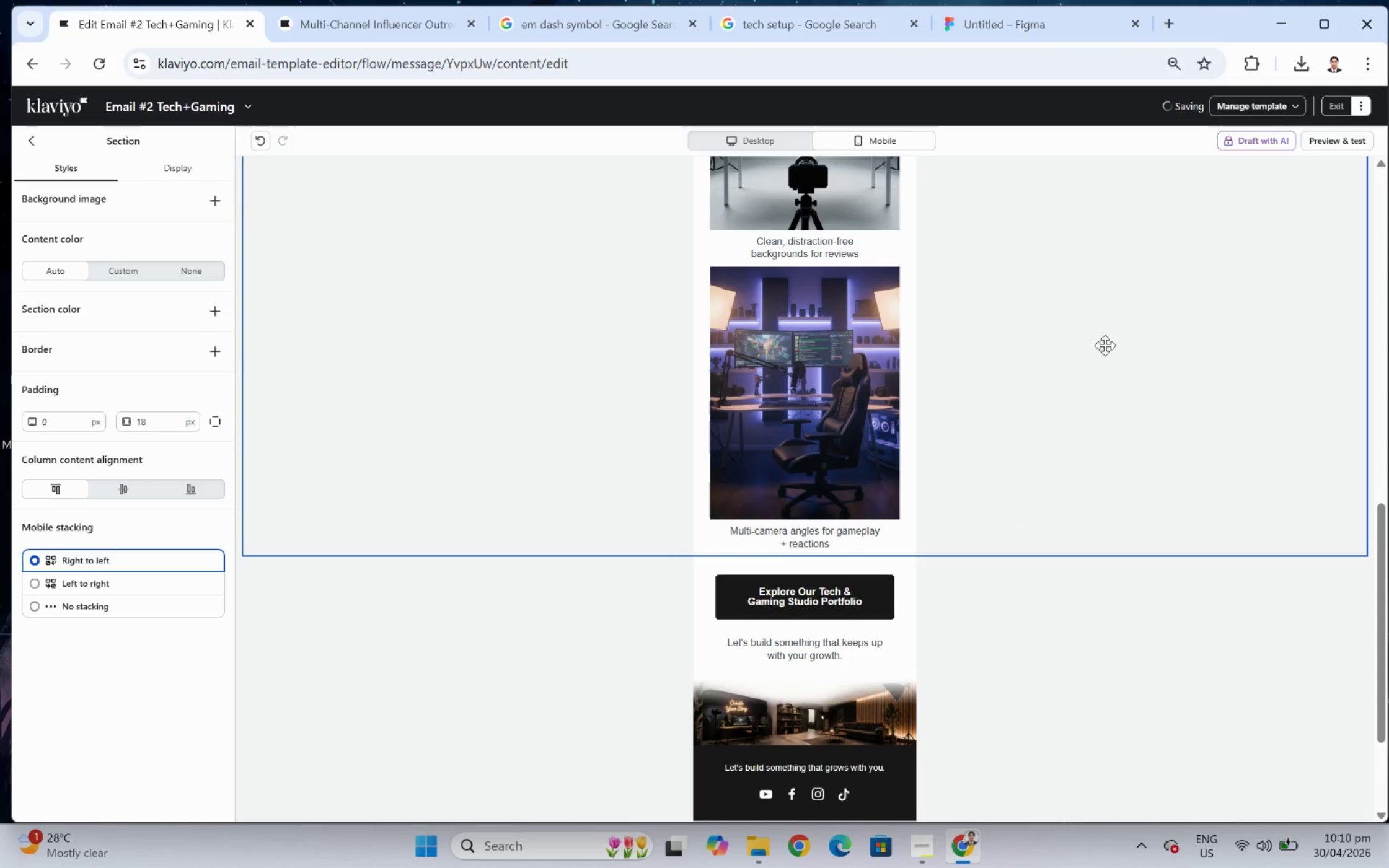 
scroll: coordinate [1105, 348], scroll_direction: down, amount: 2.0
 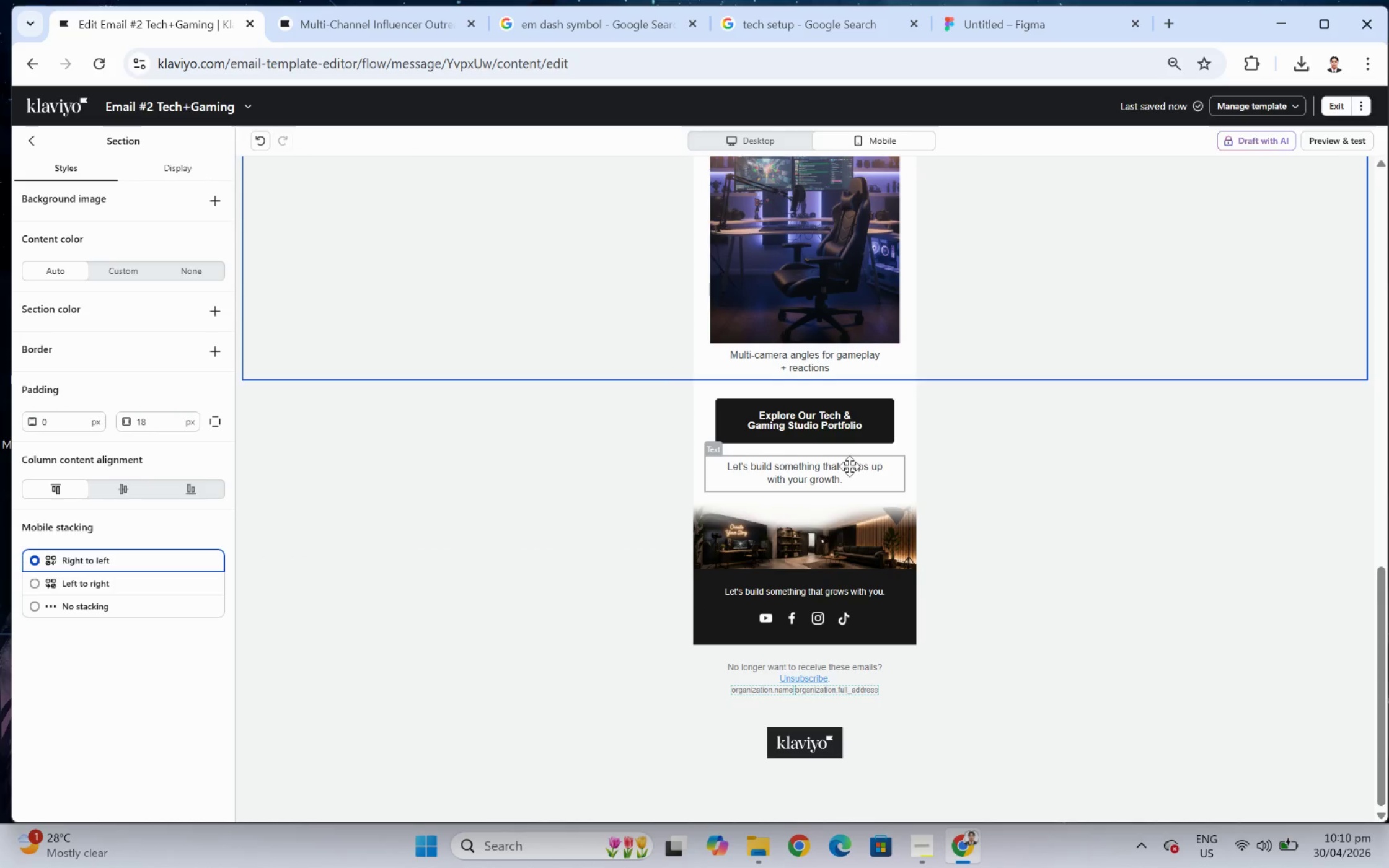 
double_click([849, 466])
 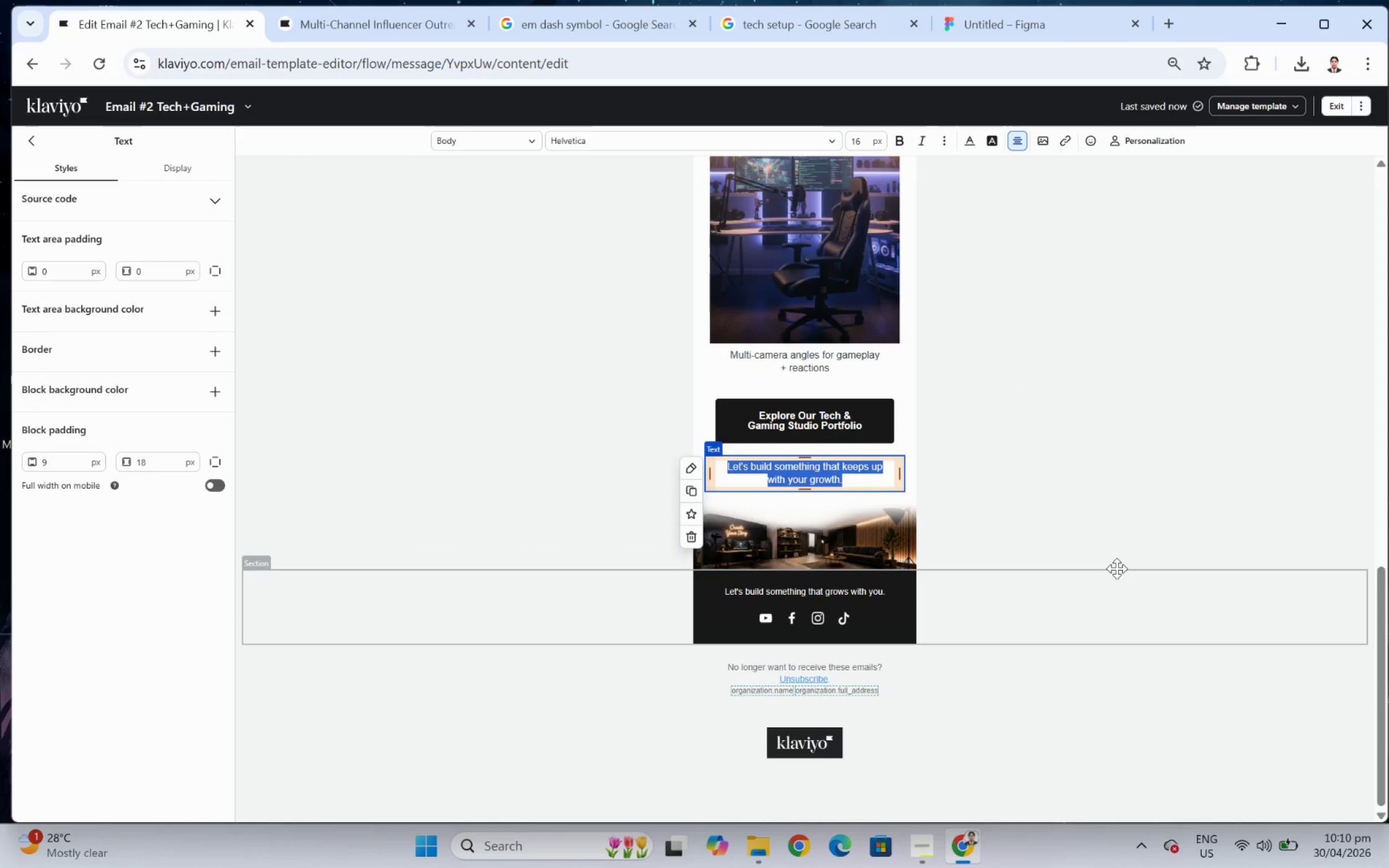 
left_click([1116, 568])
 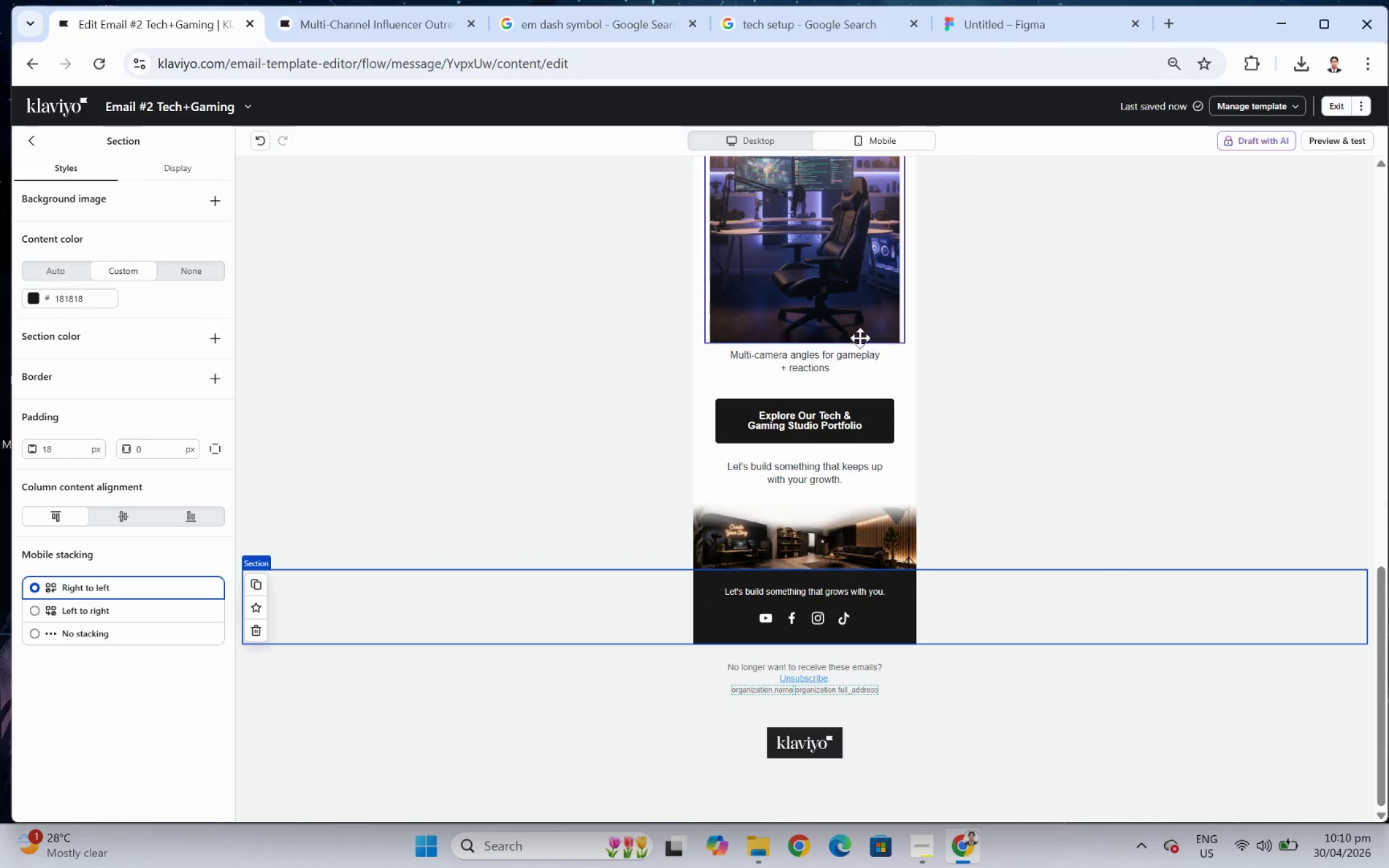 
left_click([847, 315])
 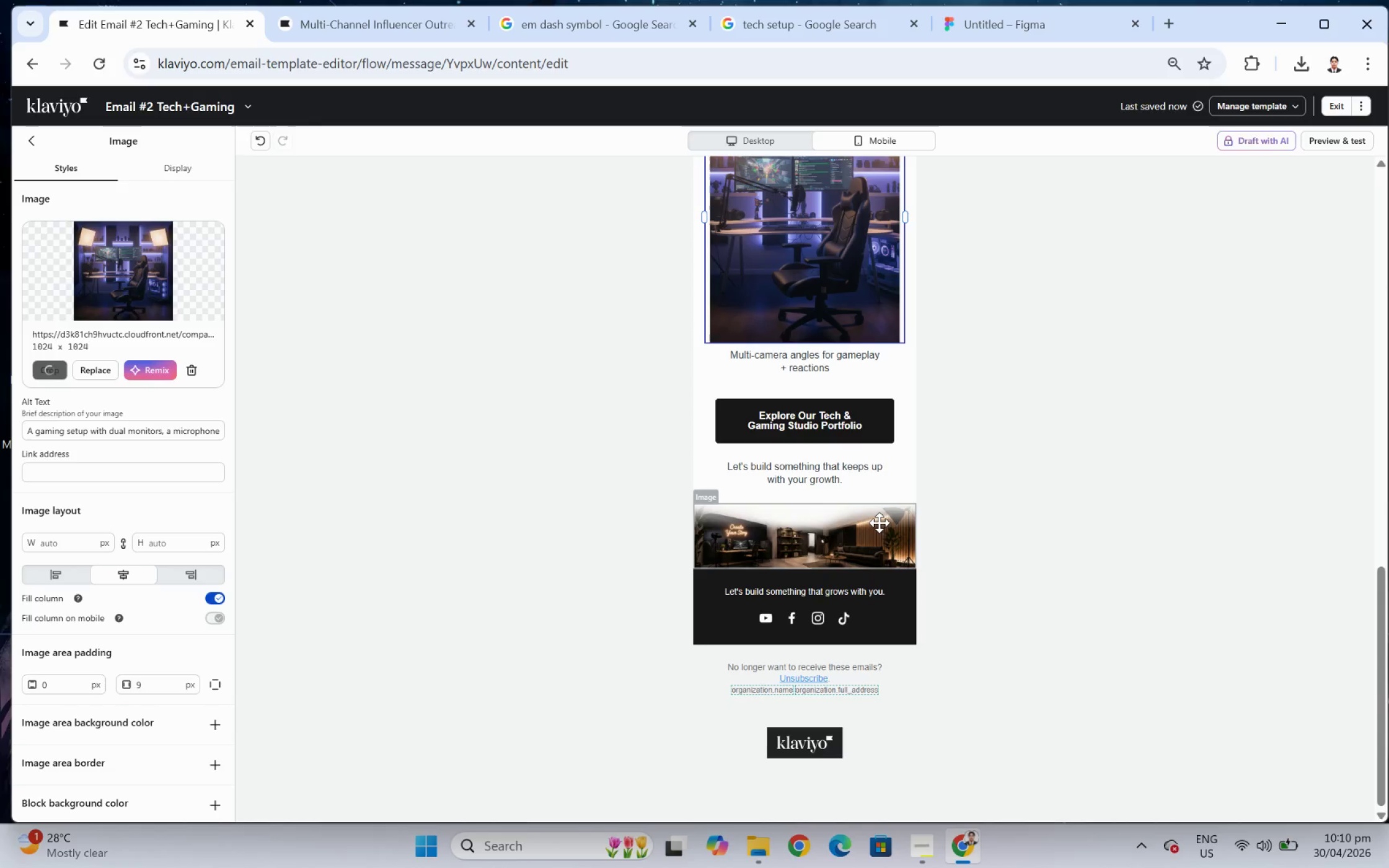 
left_click([878, 522])
 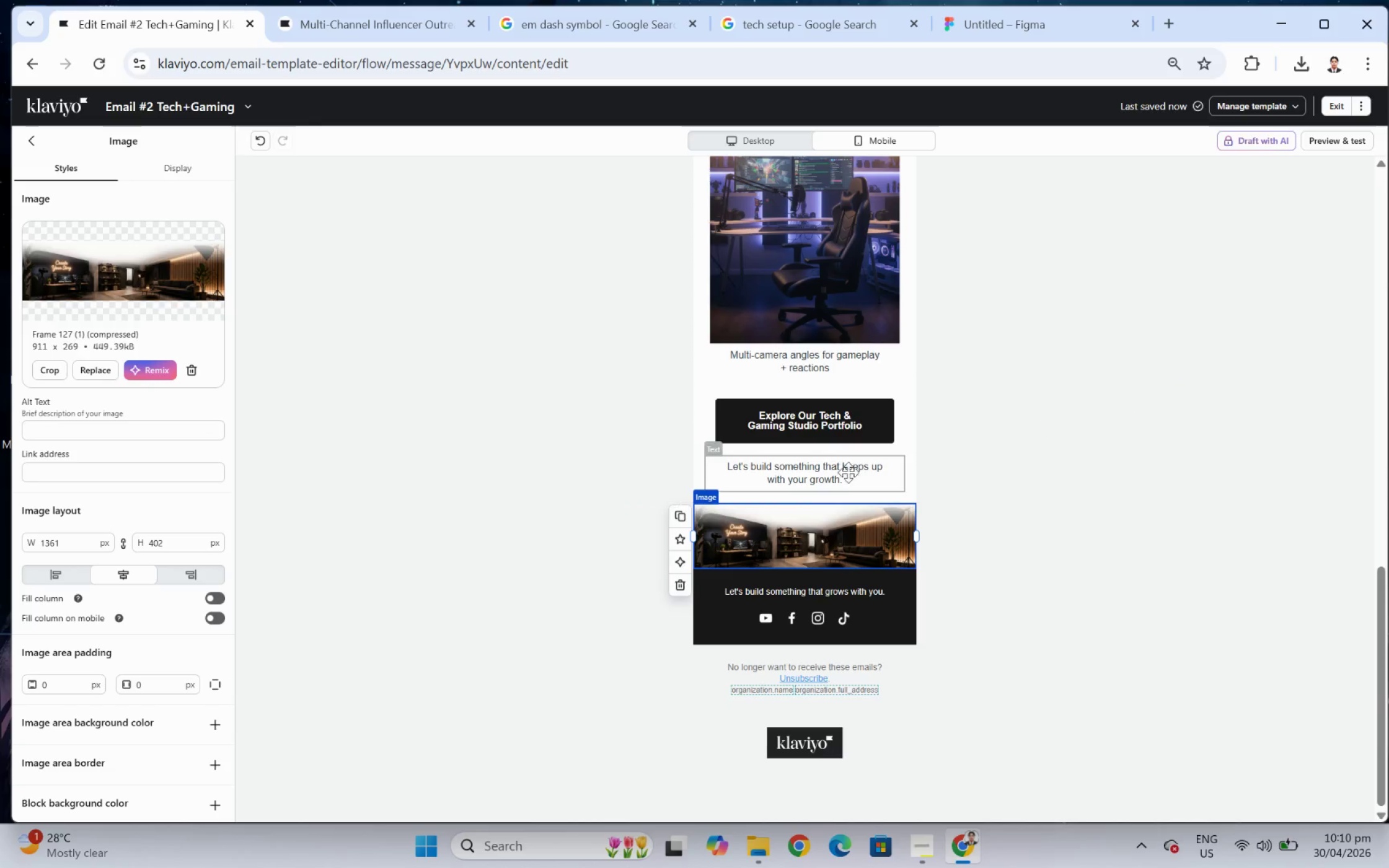 
left_click([112, 423])
 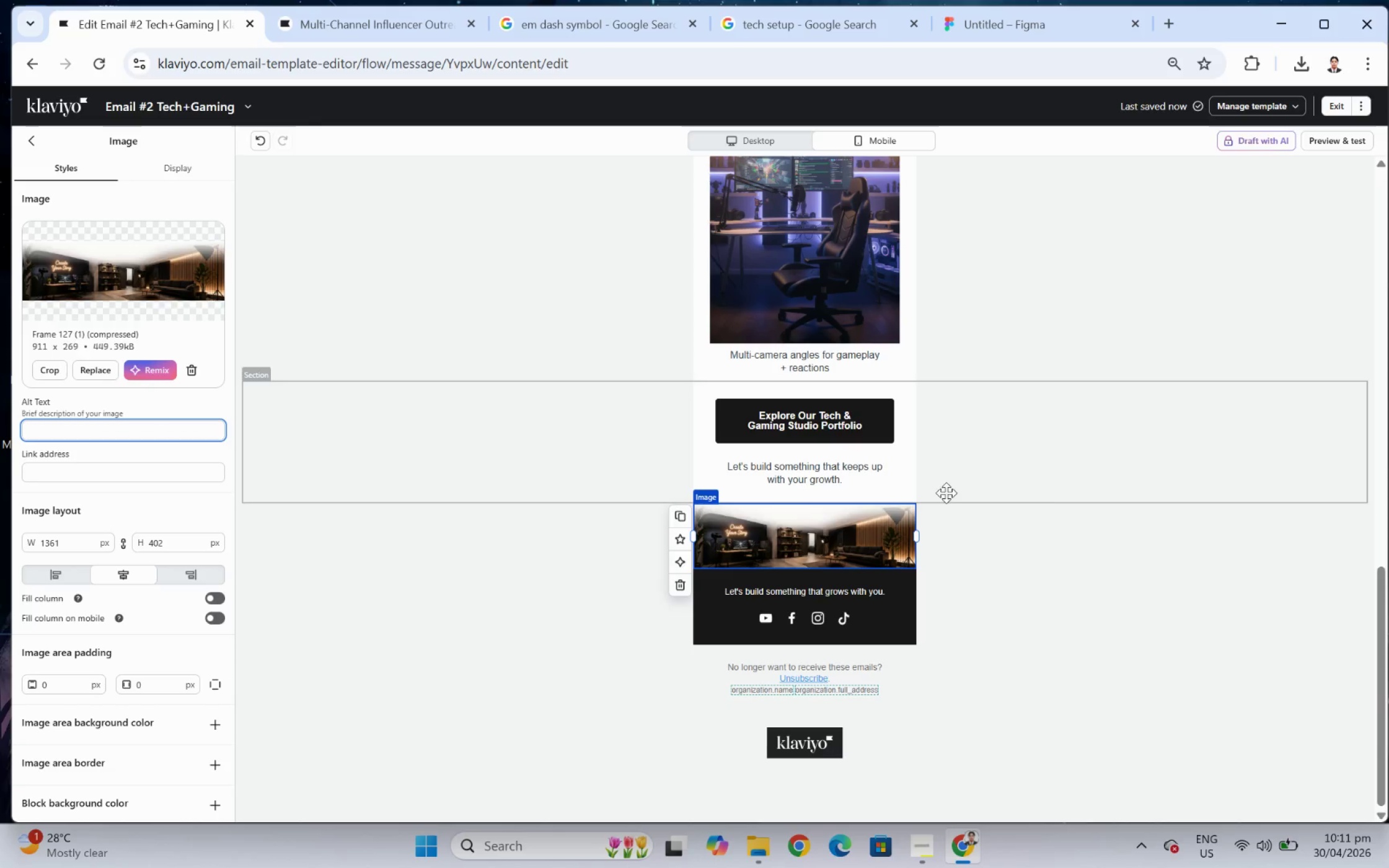 
left_click([788, 138])
 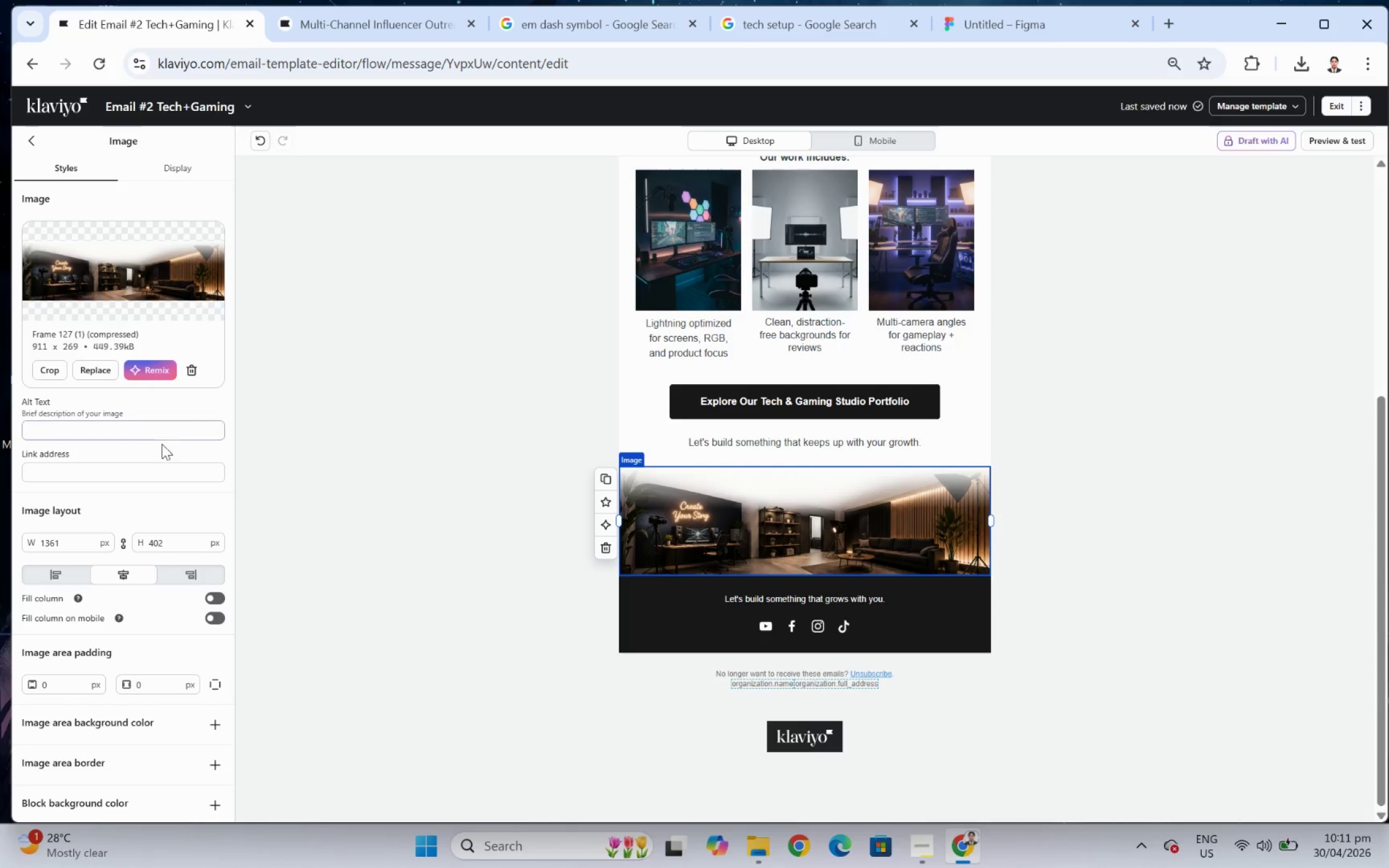 
left_click([162, 430])
 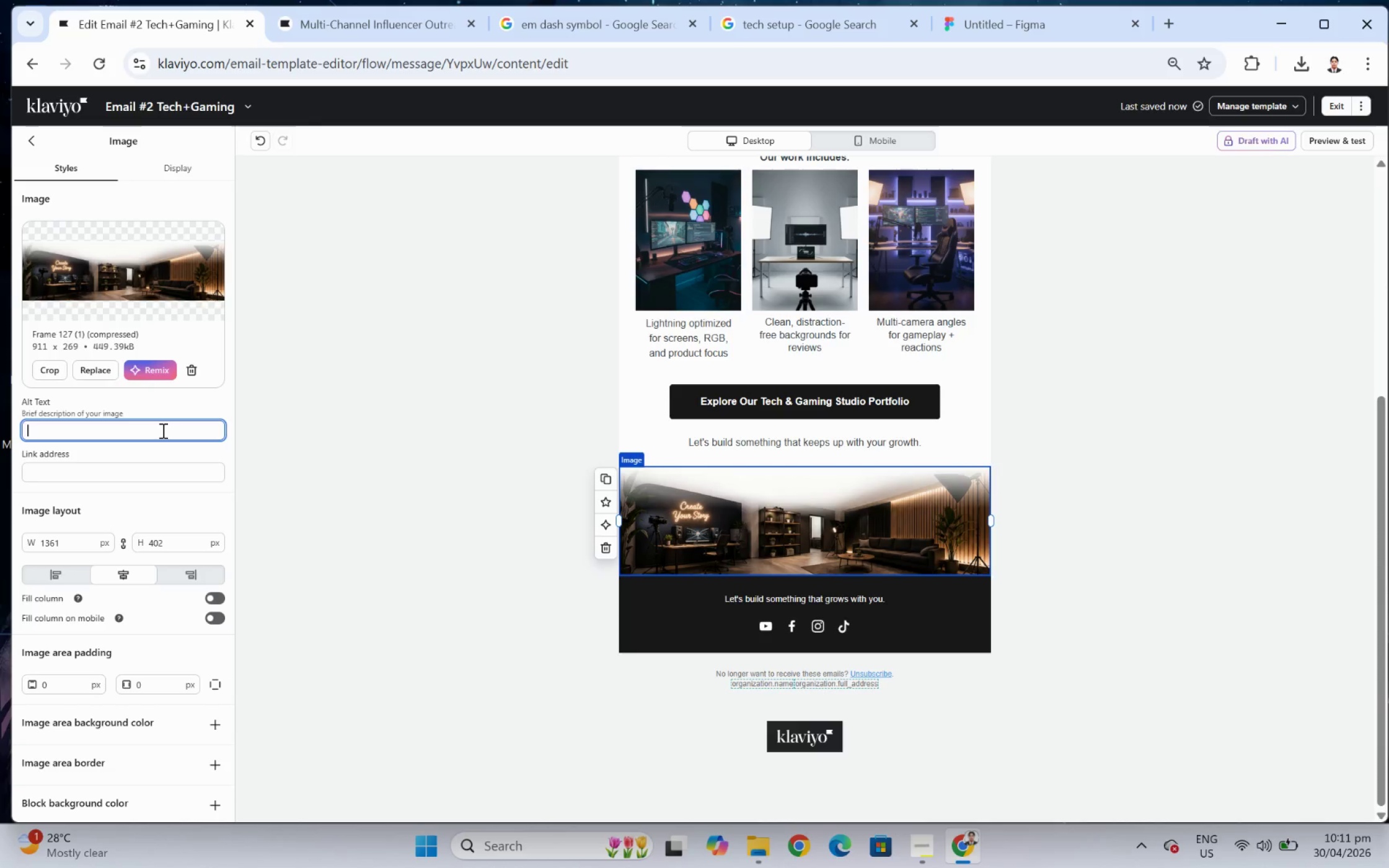 
wait(7.27)
 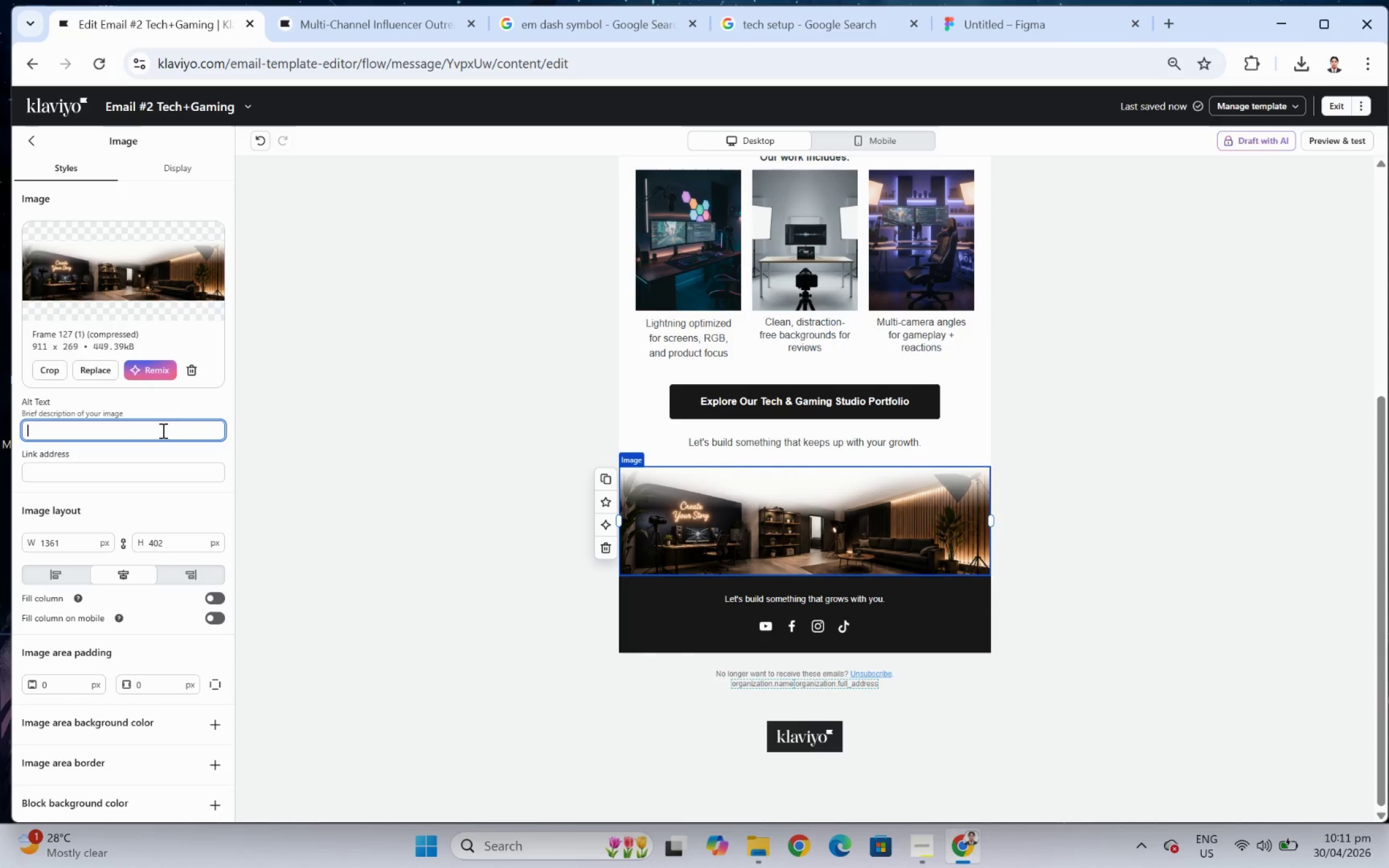 
type(studio footer)
 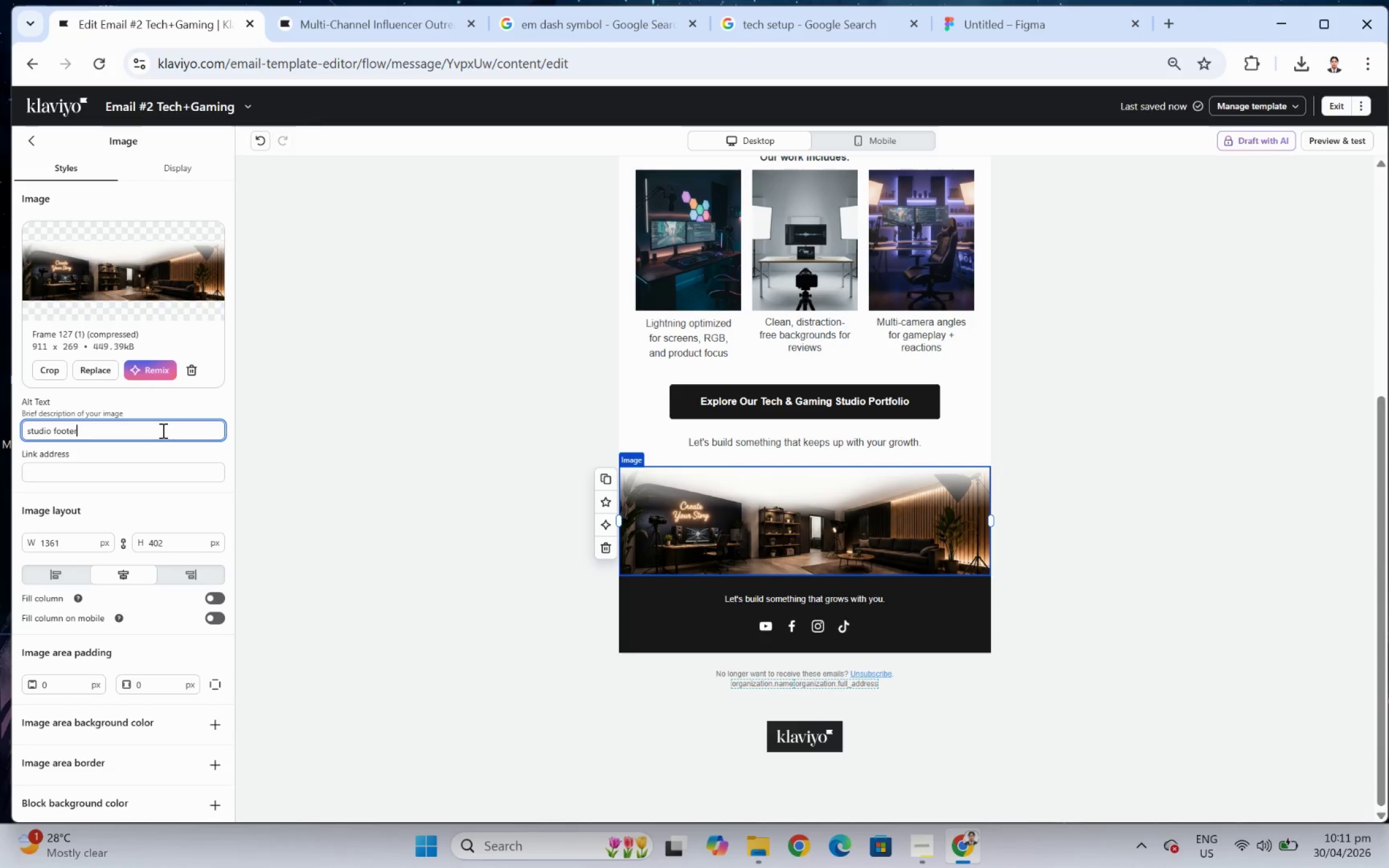 
key(Control+A)
 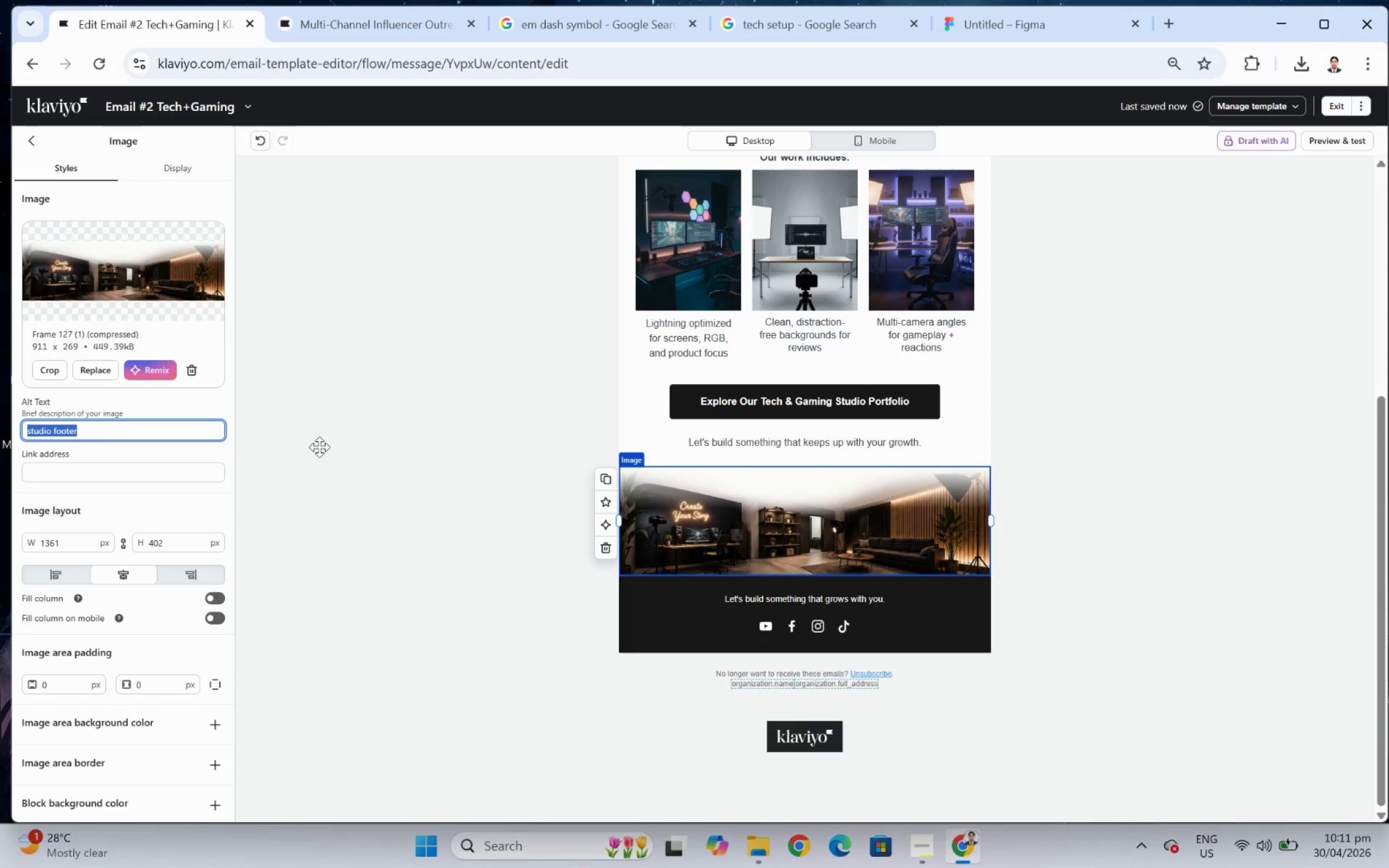 
key(Control+C)
 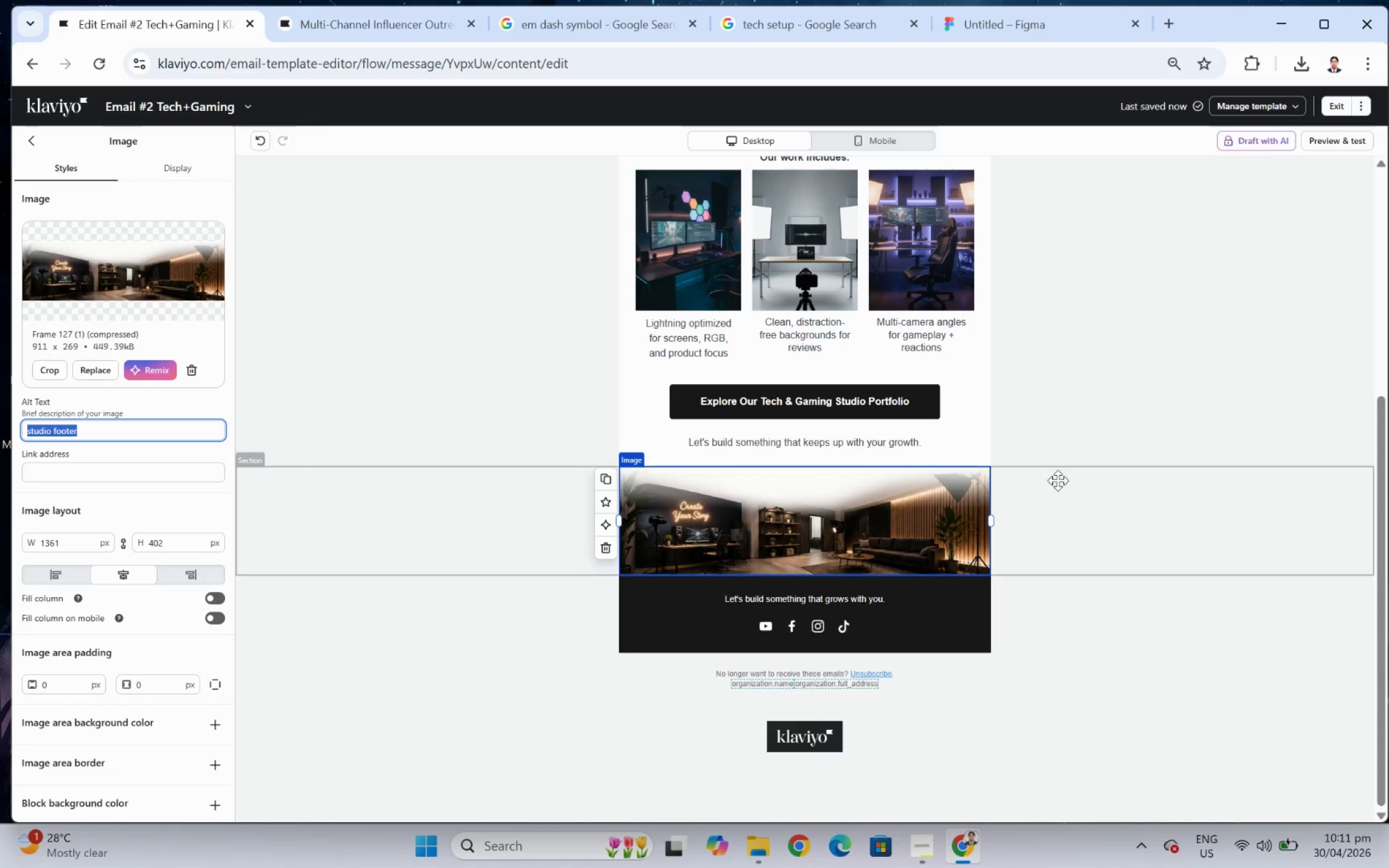 
left_click([1063, 480])
 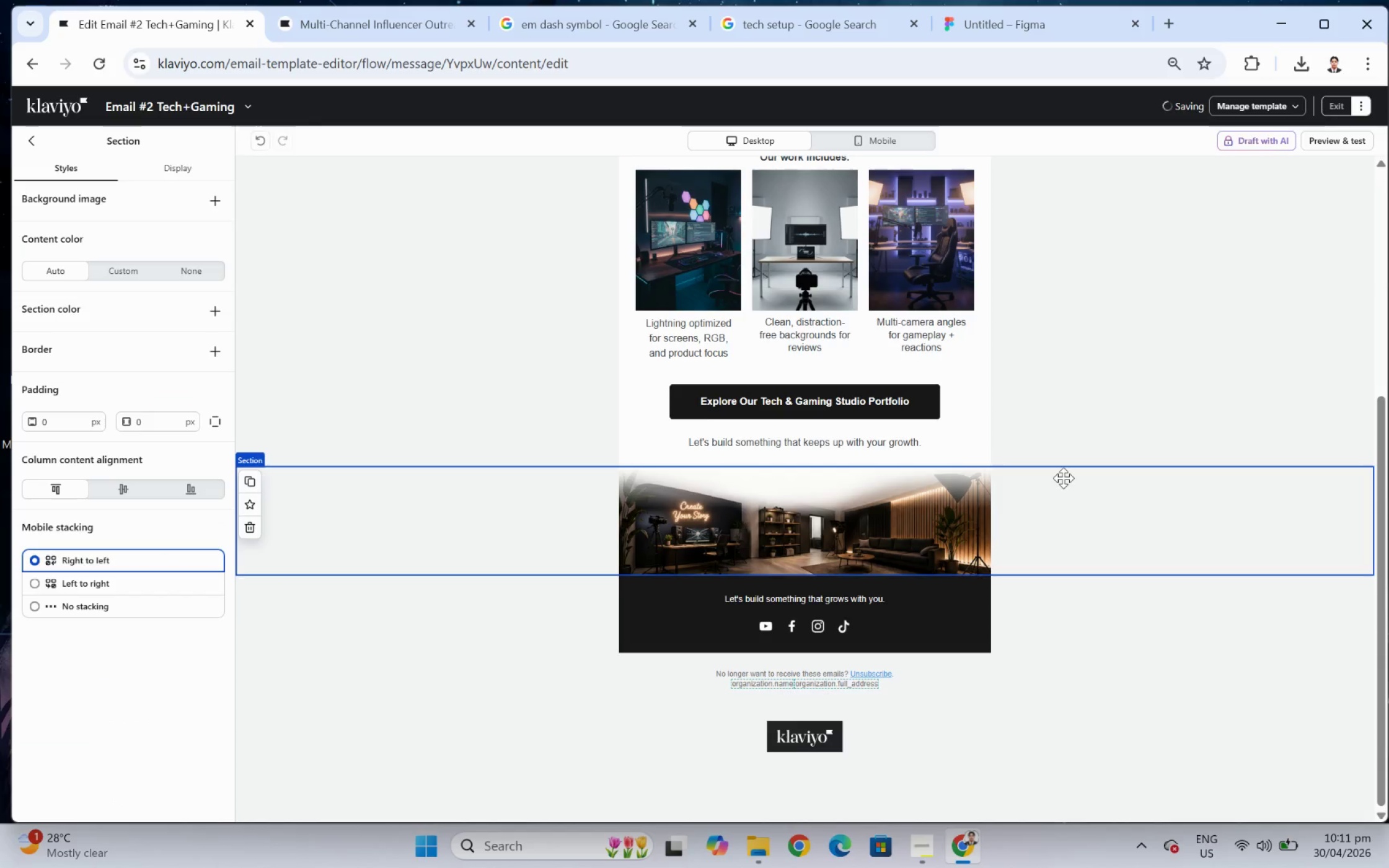 
scroll: coordinate [1063, 478], scroll_direction: up, amount: 2.0
 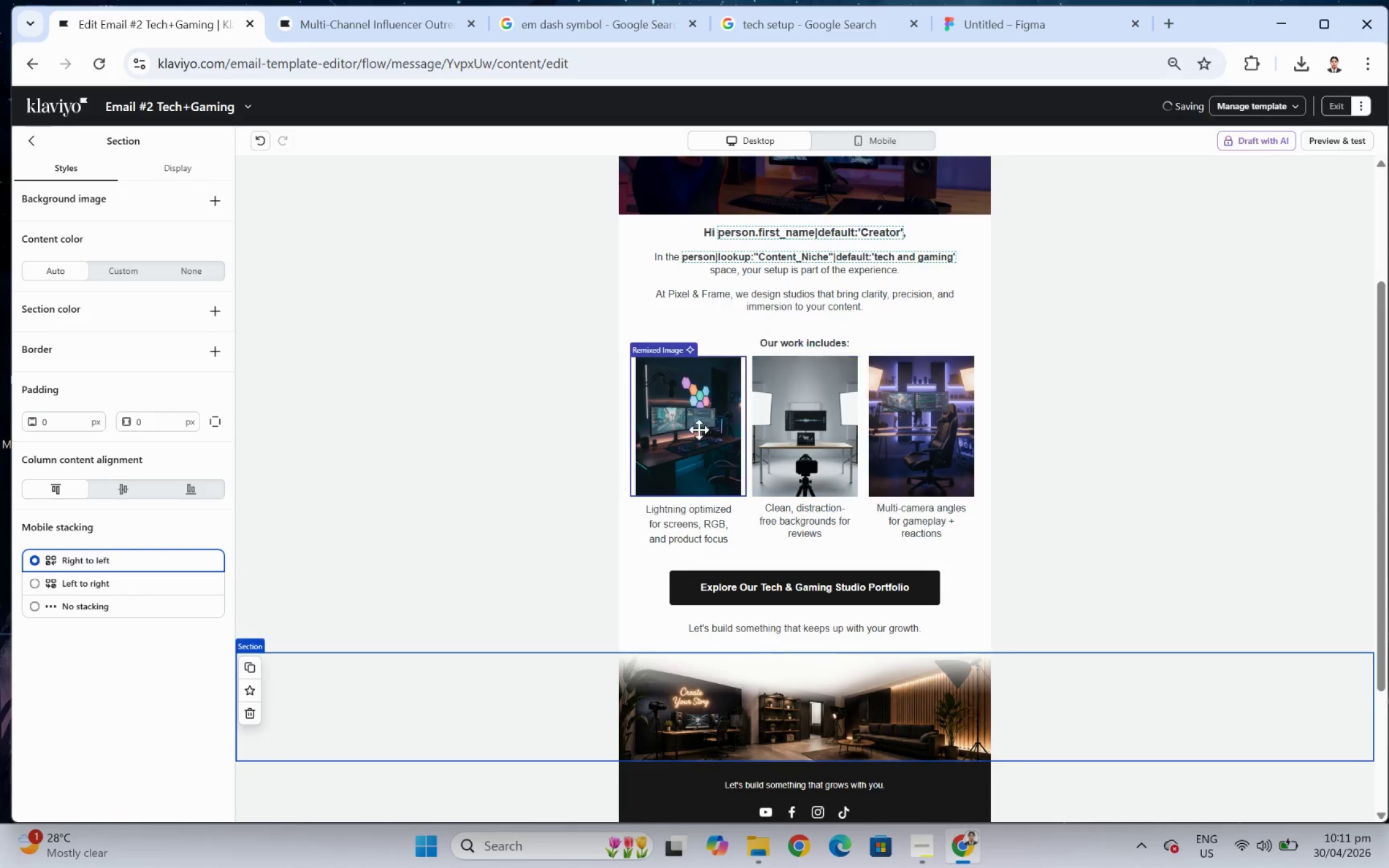 
left_click([684, 429])
 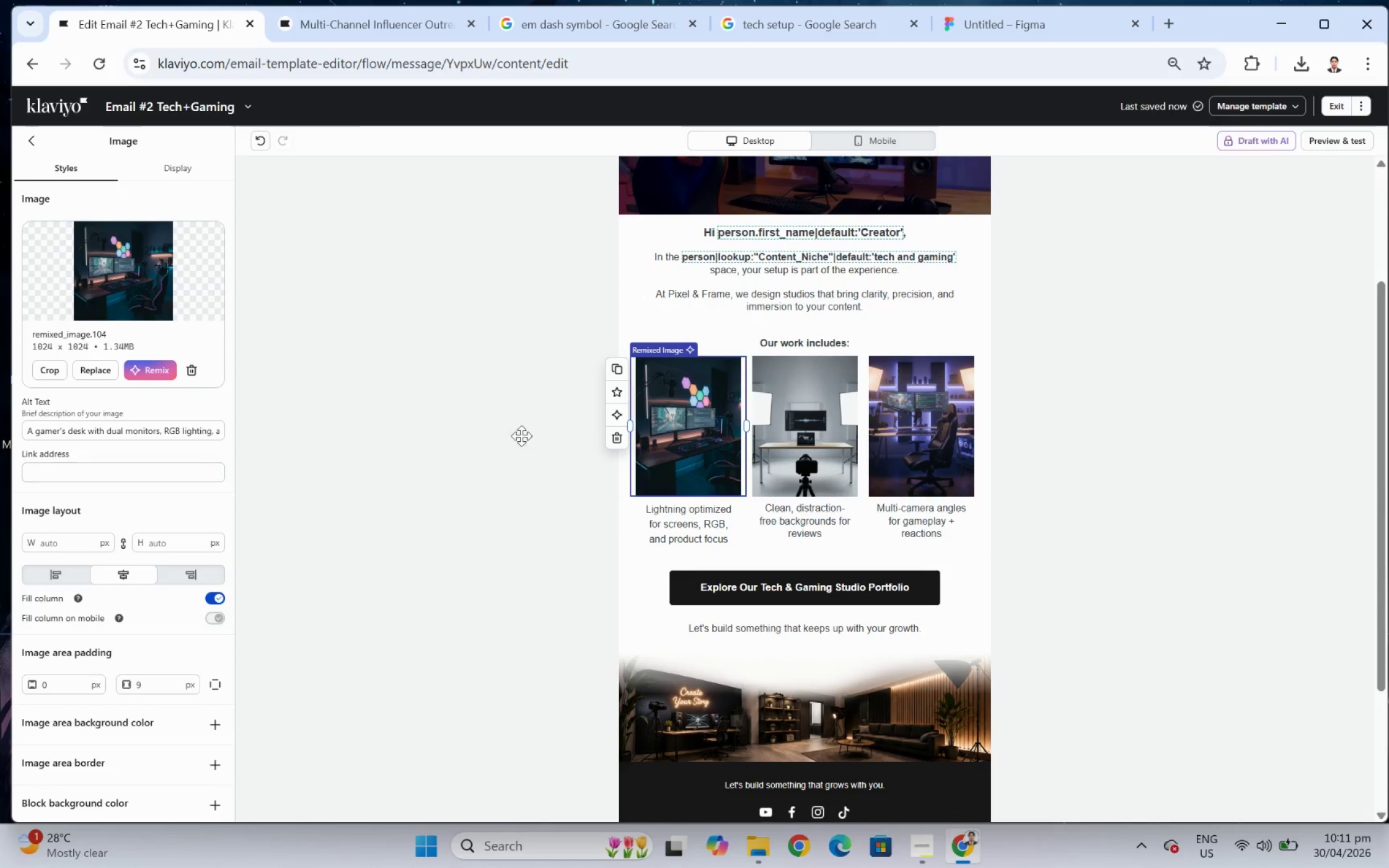 
scroll: coordinate [912, 491], scroll_direction: up, amount: 4.0
 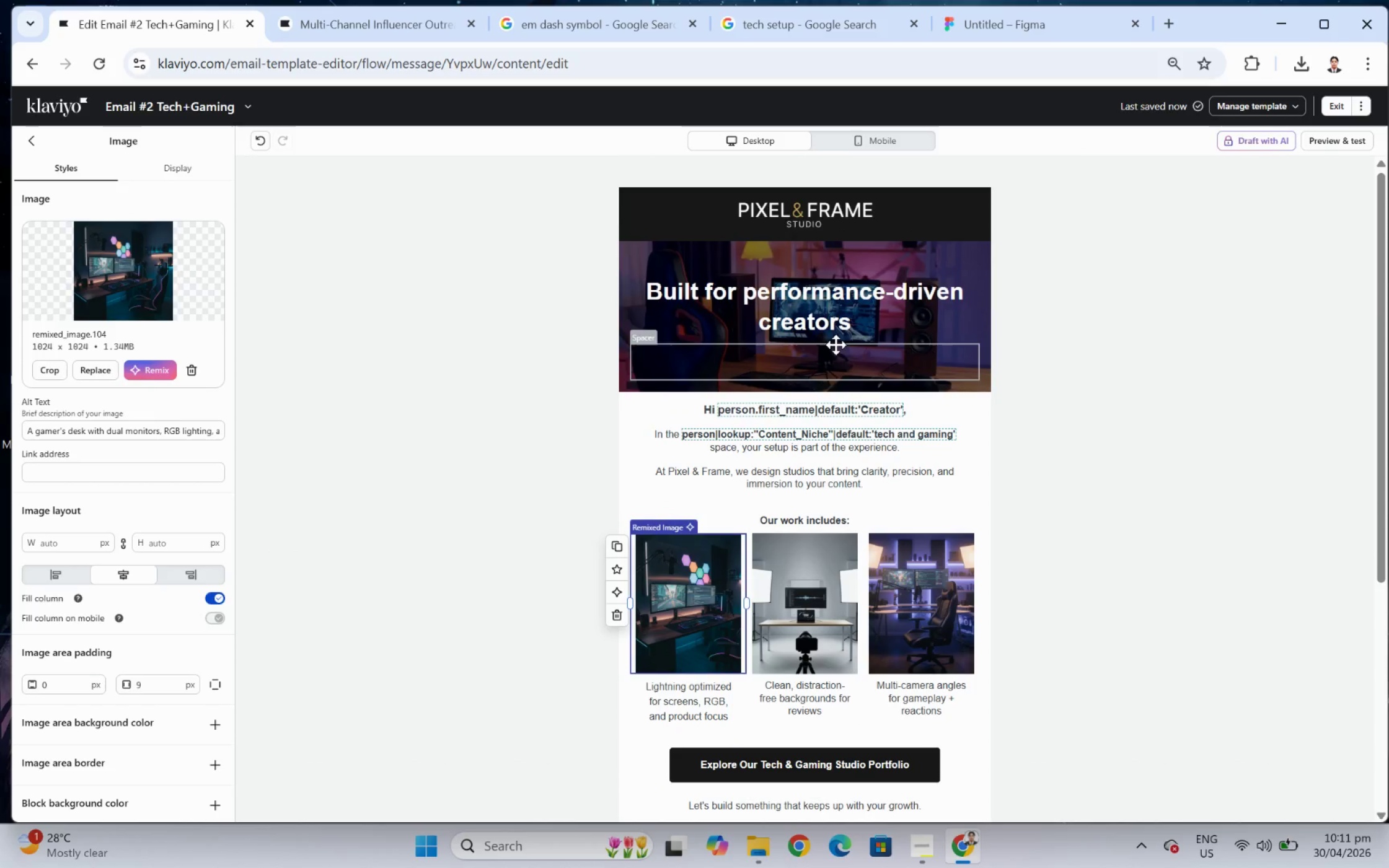 
left_click([836, 341])
 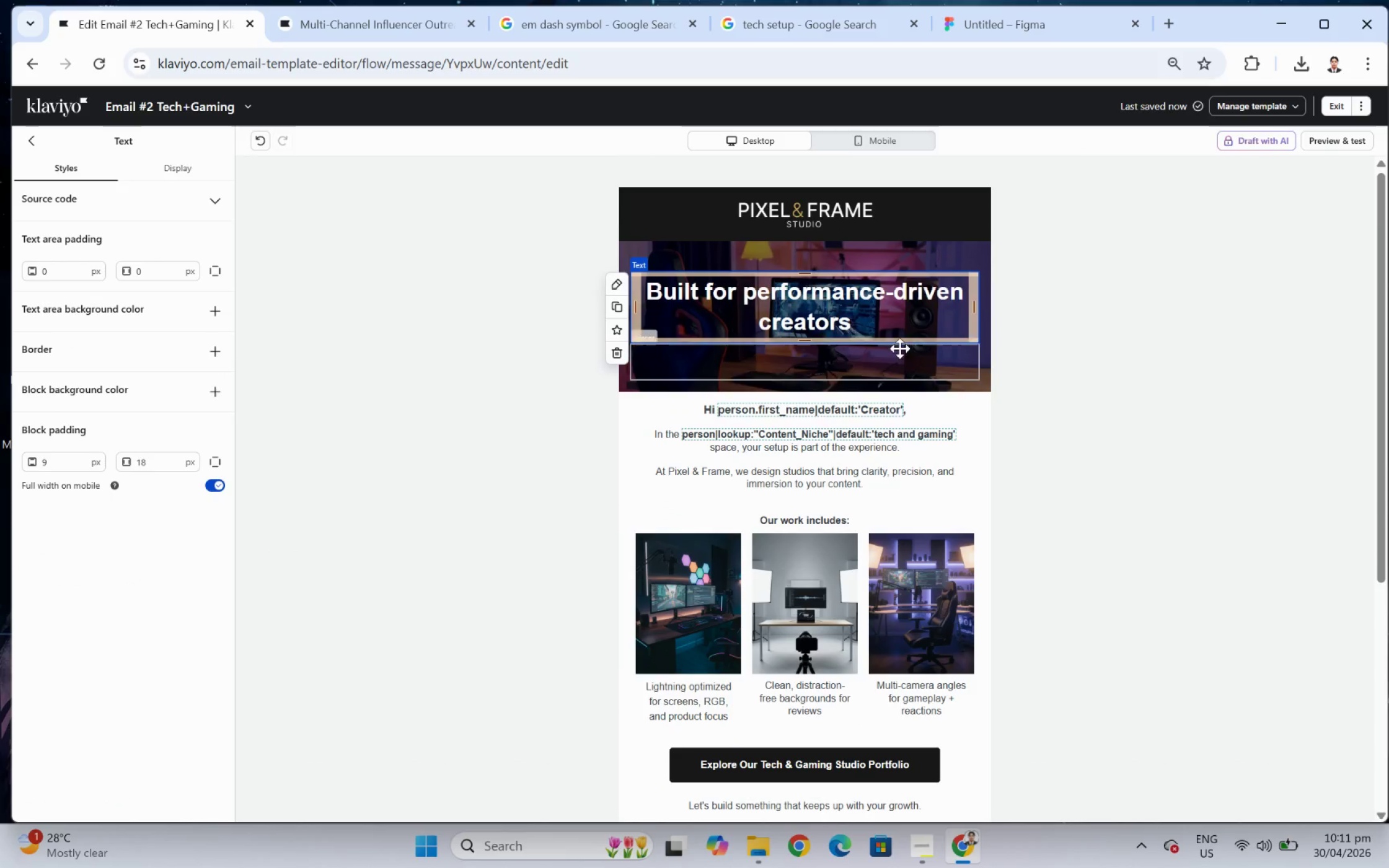 
left_click([1133, 346])
 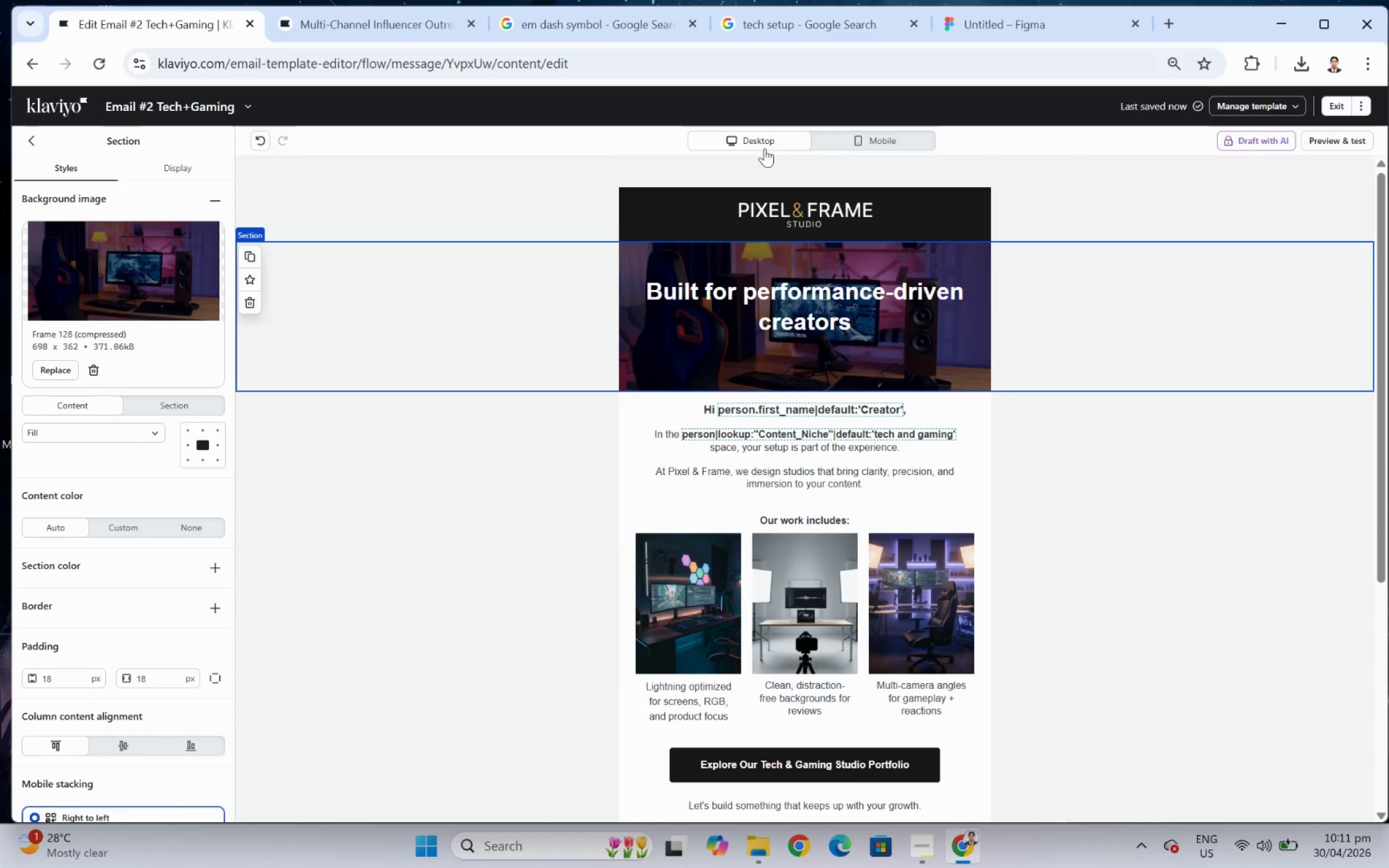 
left_click([890, 144])
 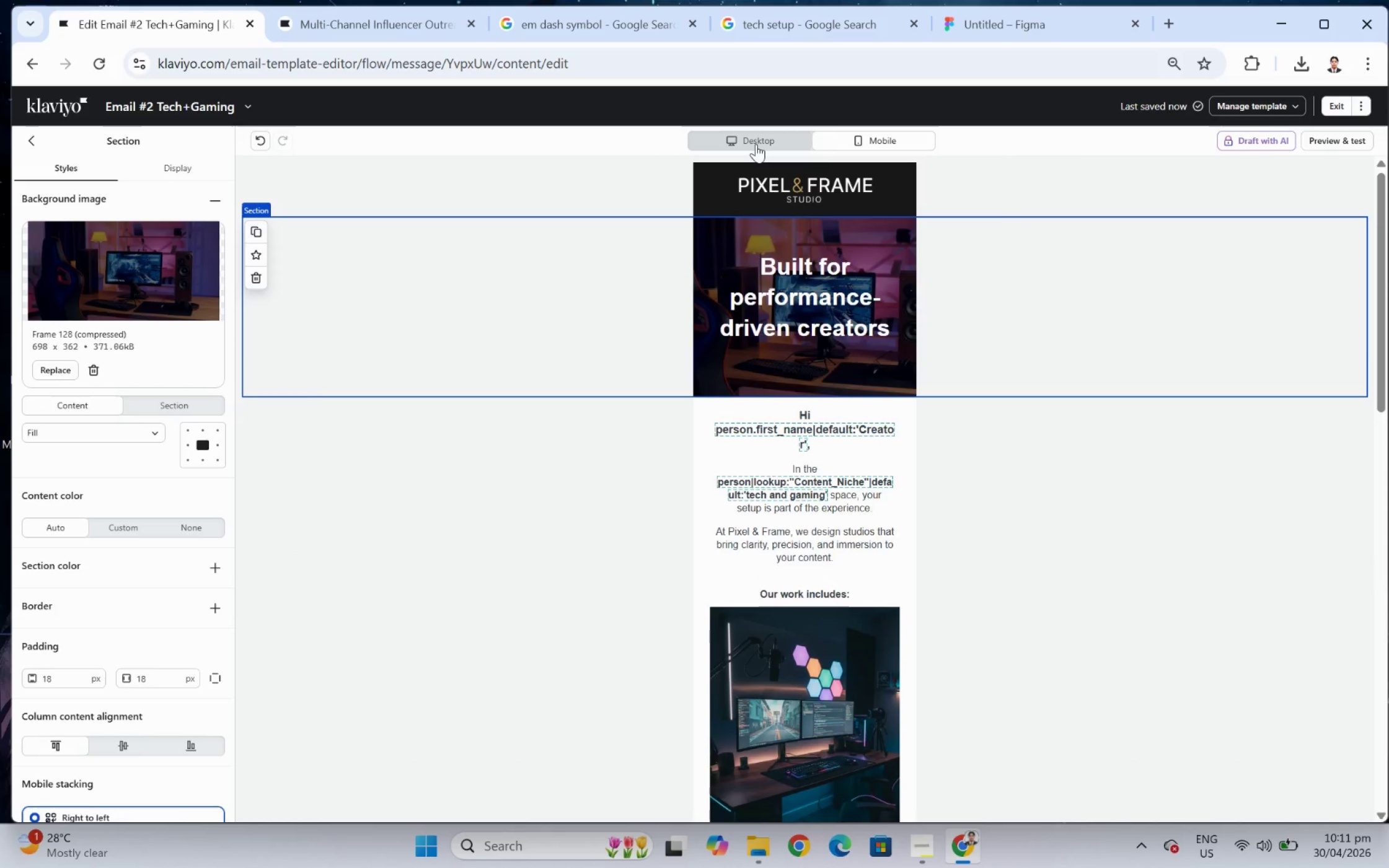 
left_click([756, 144])
 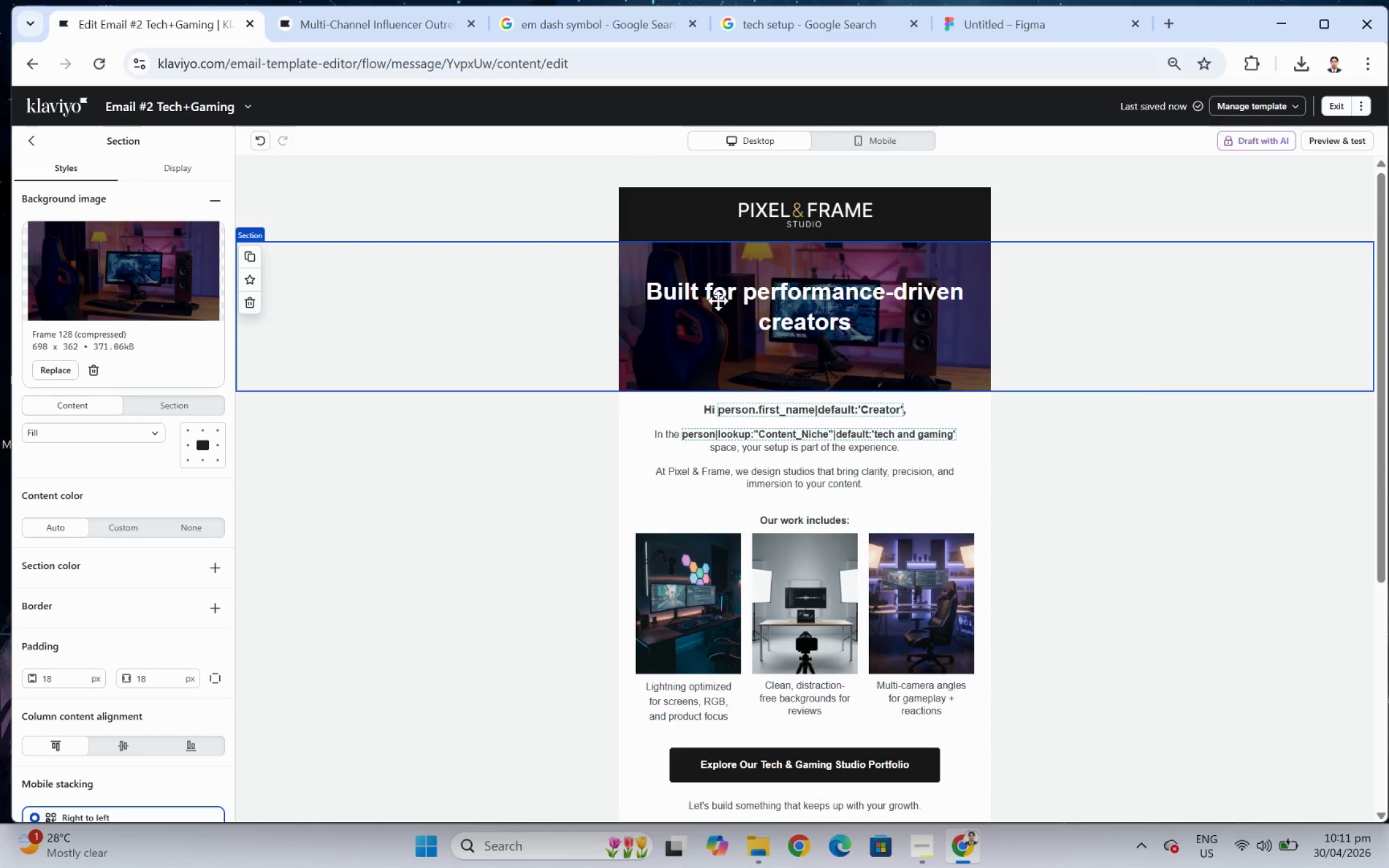 
left_click([1210, 538])
 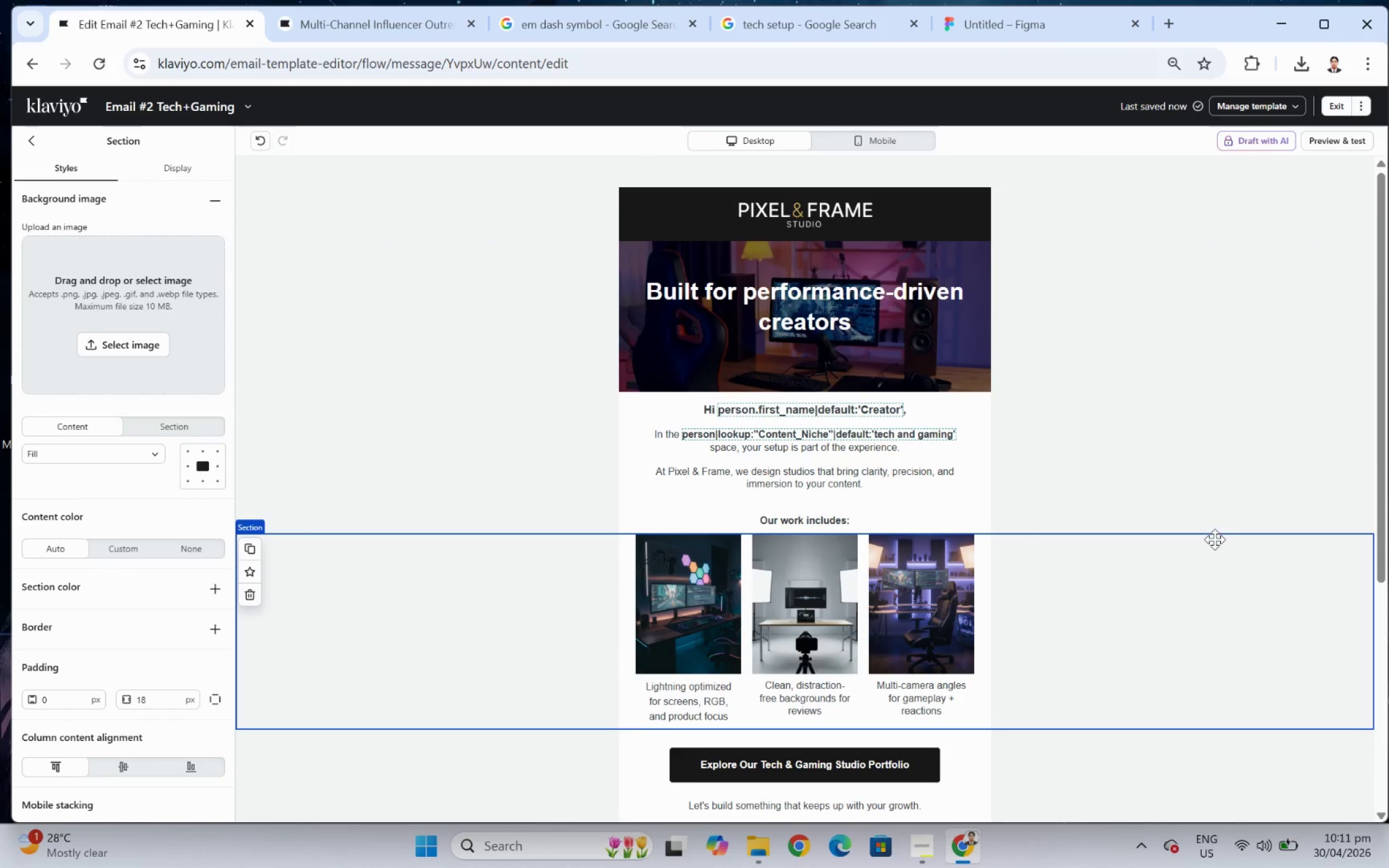 
scroll: coordinate [849, 409], scroll_direction: down, amount: 5.0
 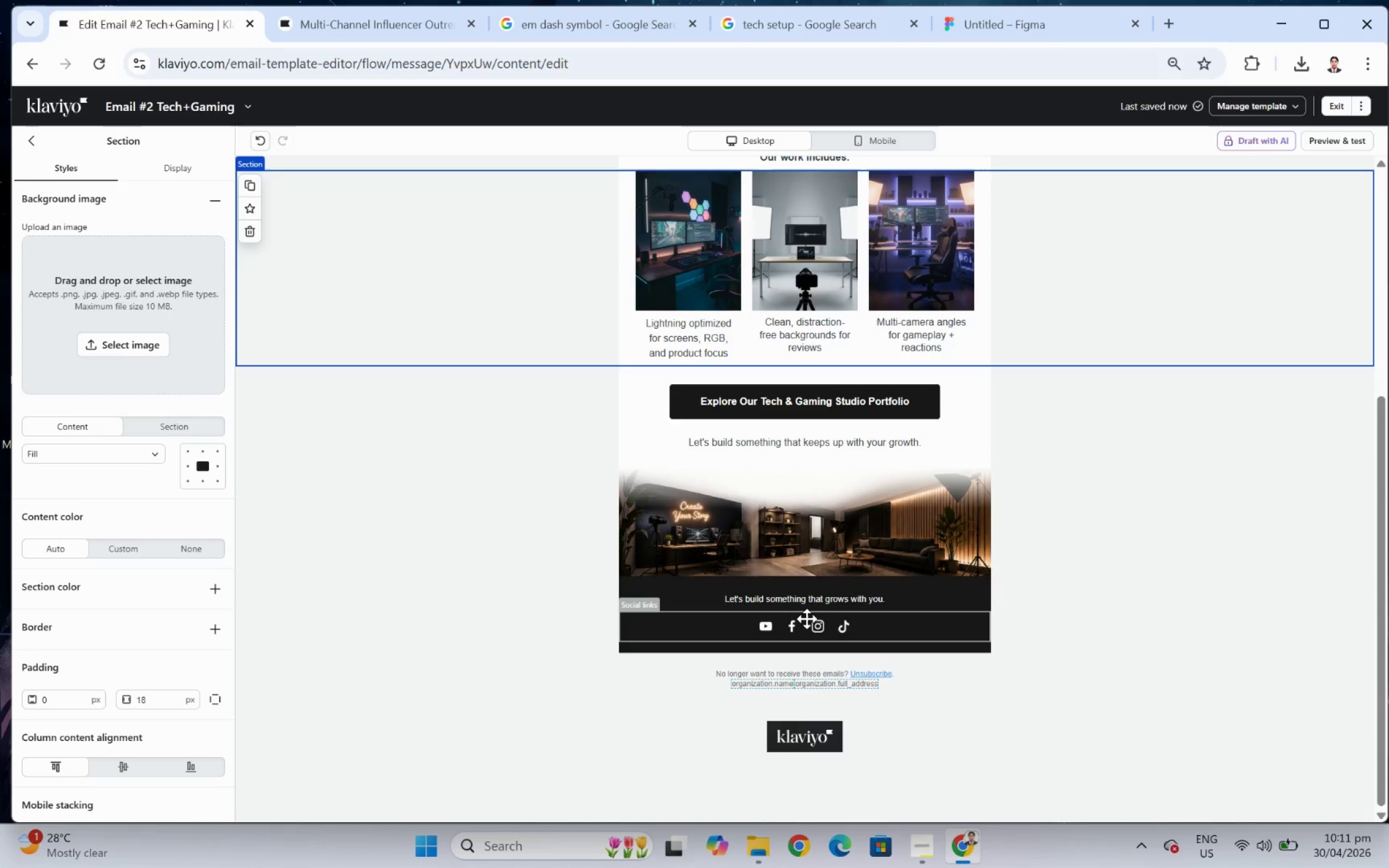 
left_click([804, 617])
 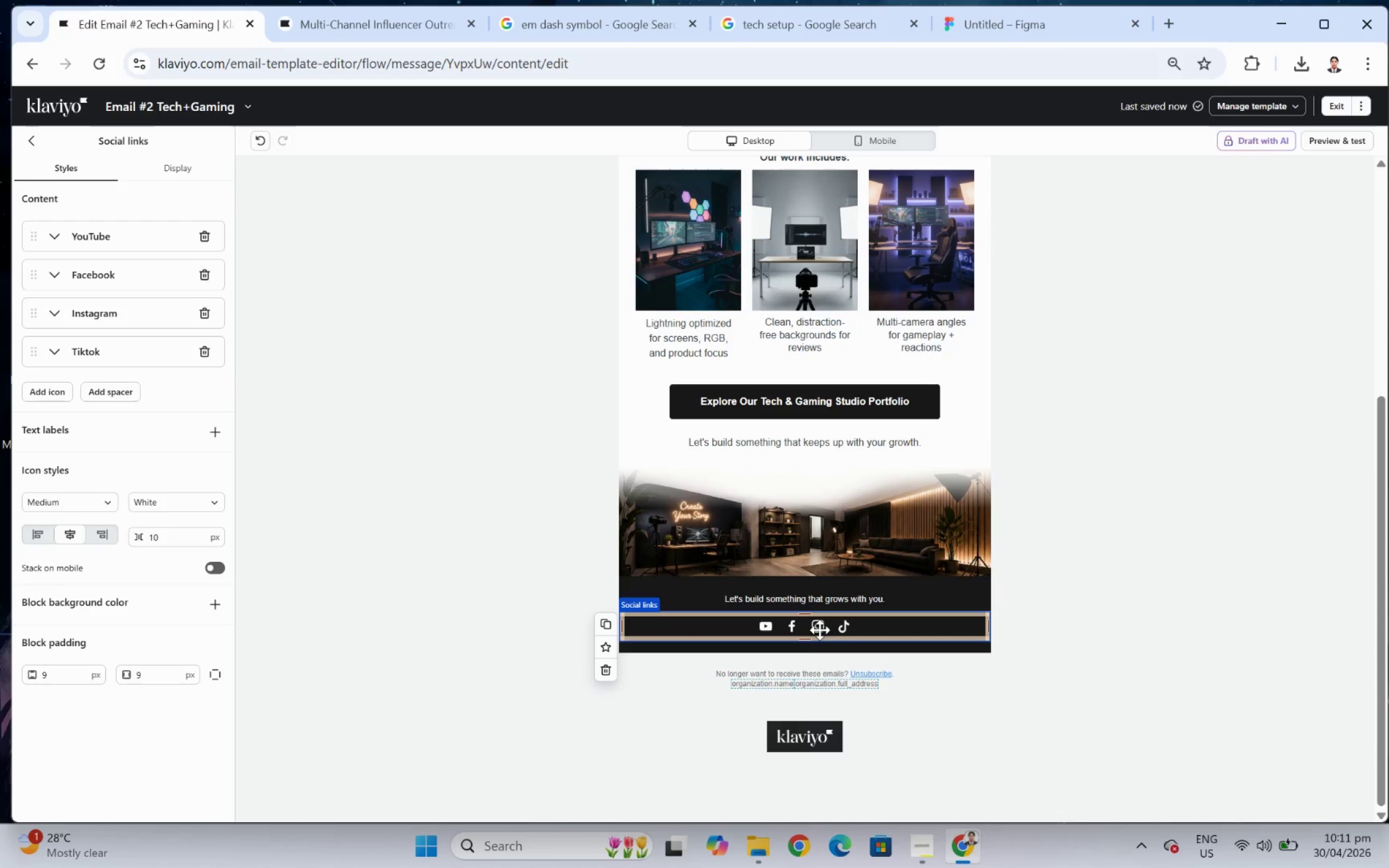 
left_click([806, 636])
 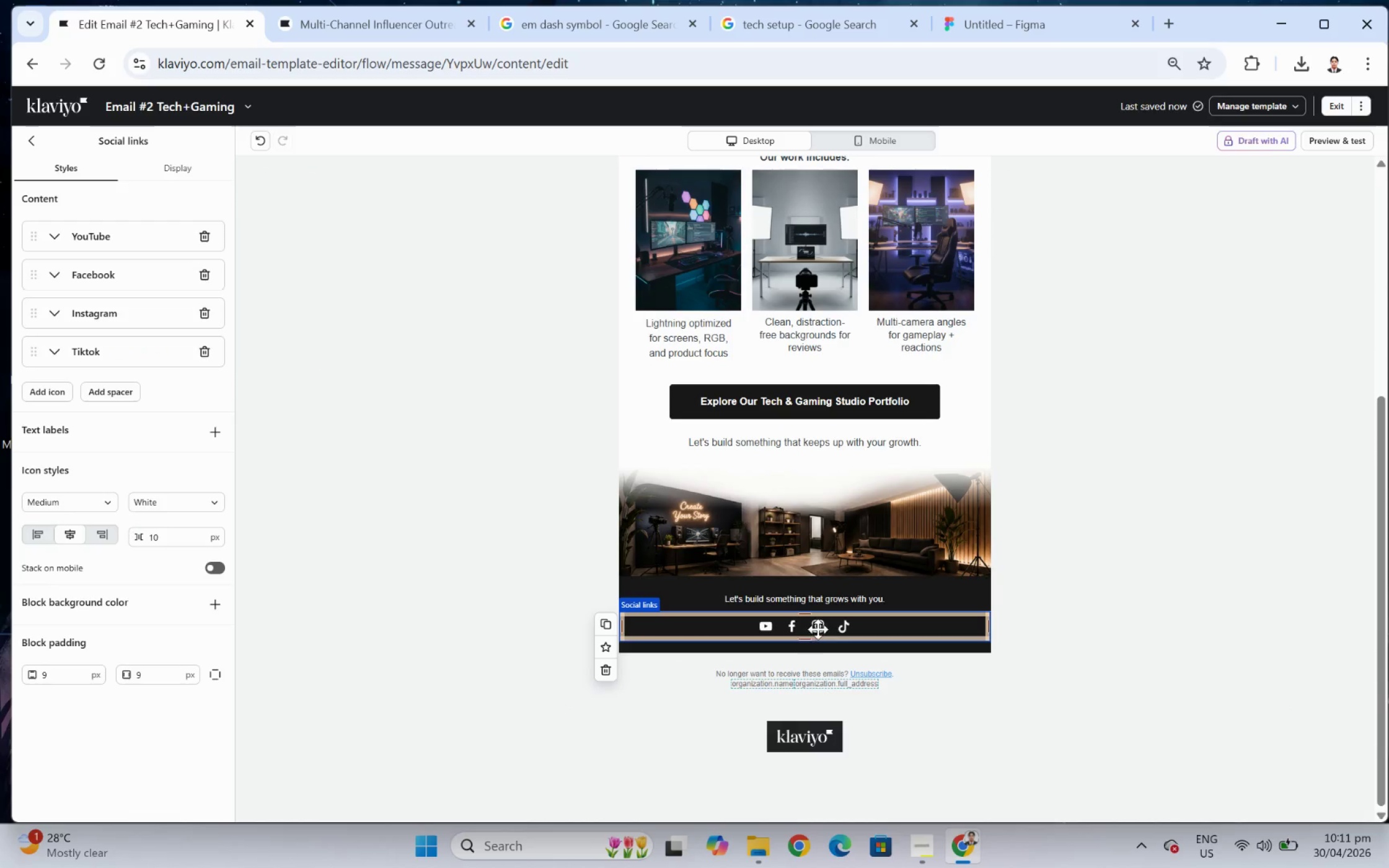 
left_click([820, 628])
 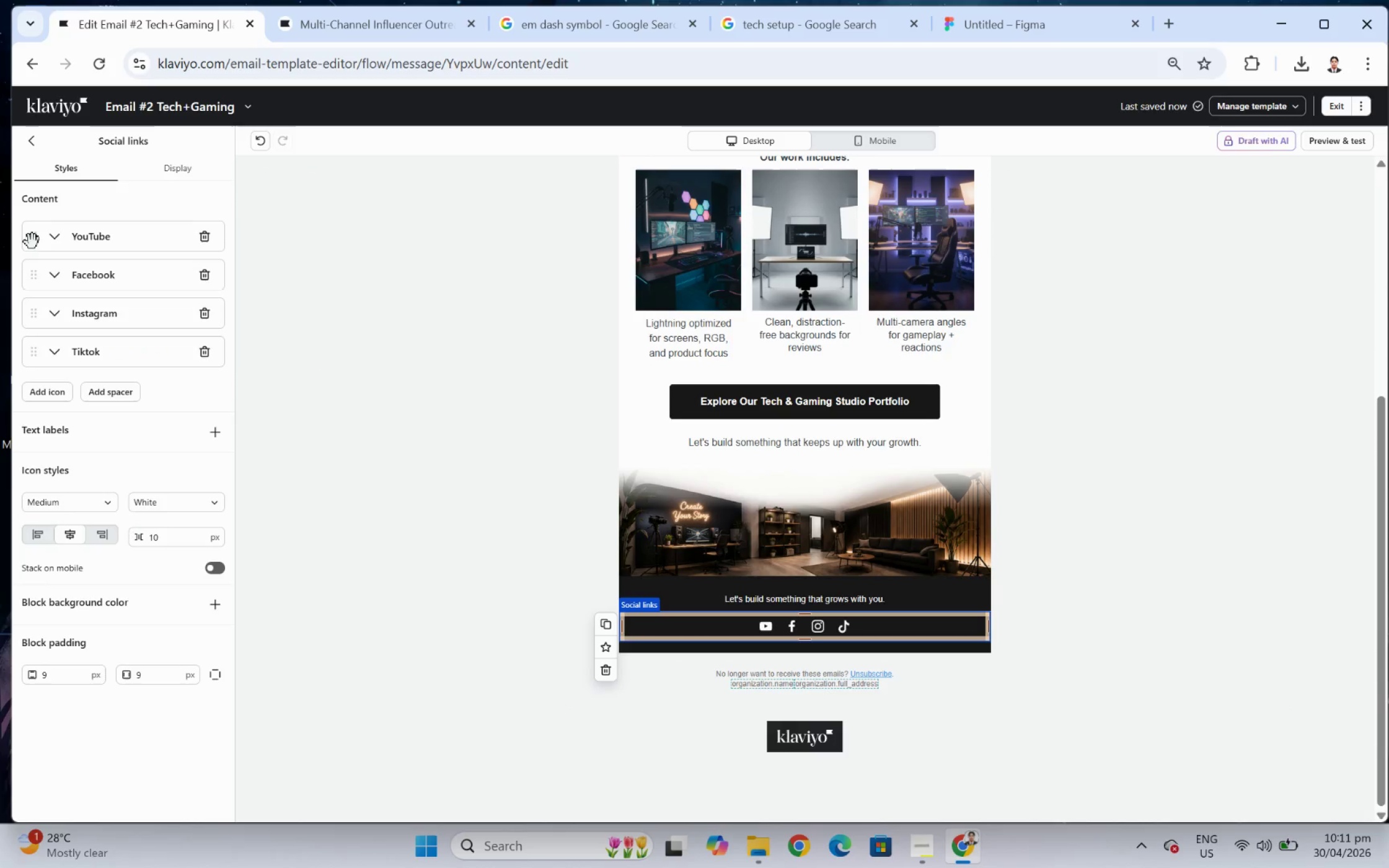 
left_click([53, 243])
 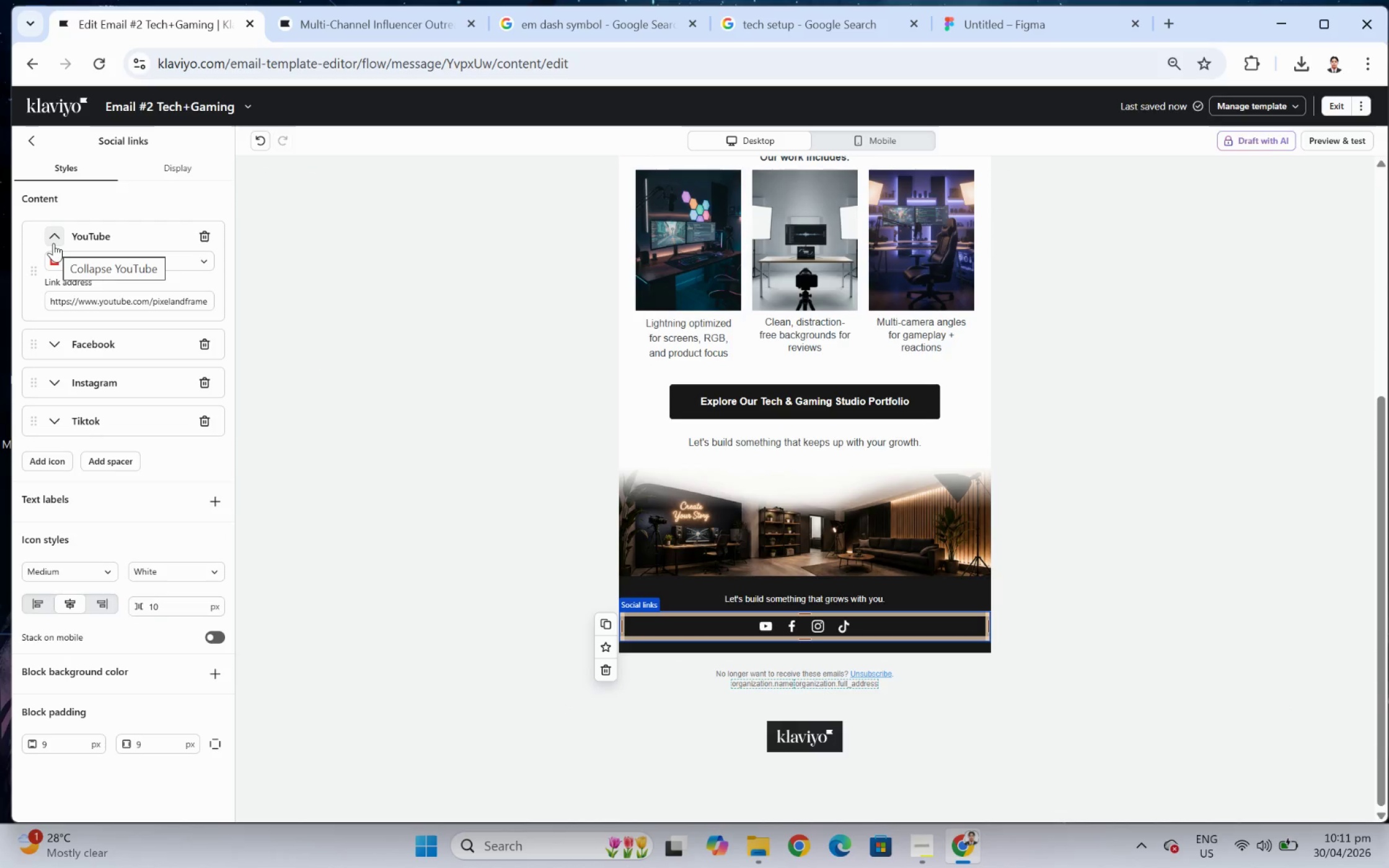 
left_click([53, 243])
 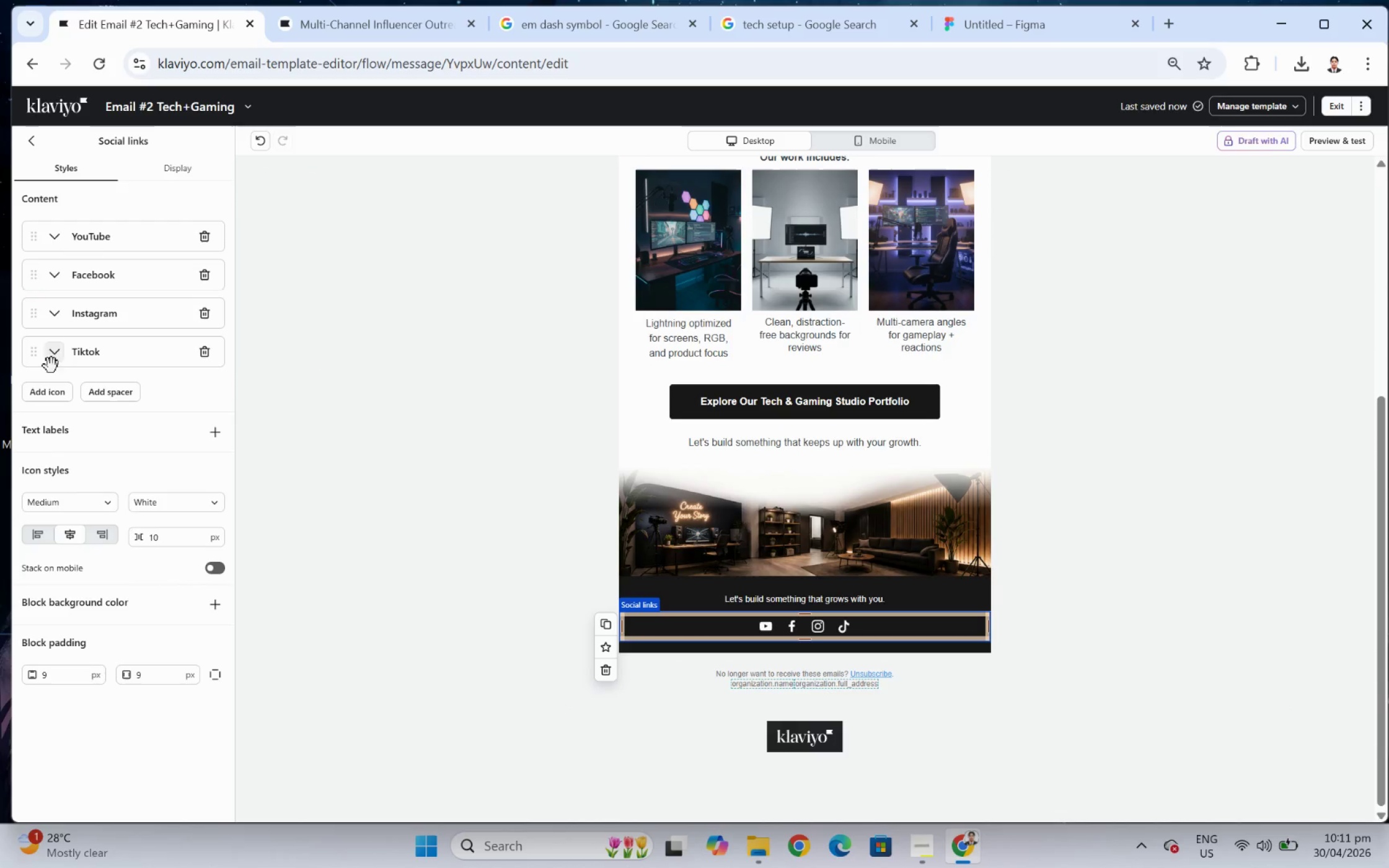 
left_click([55, 353])
 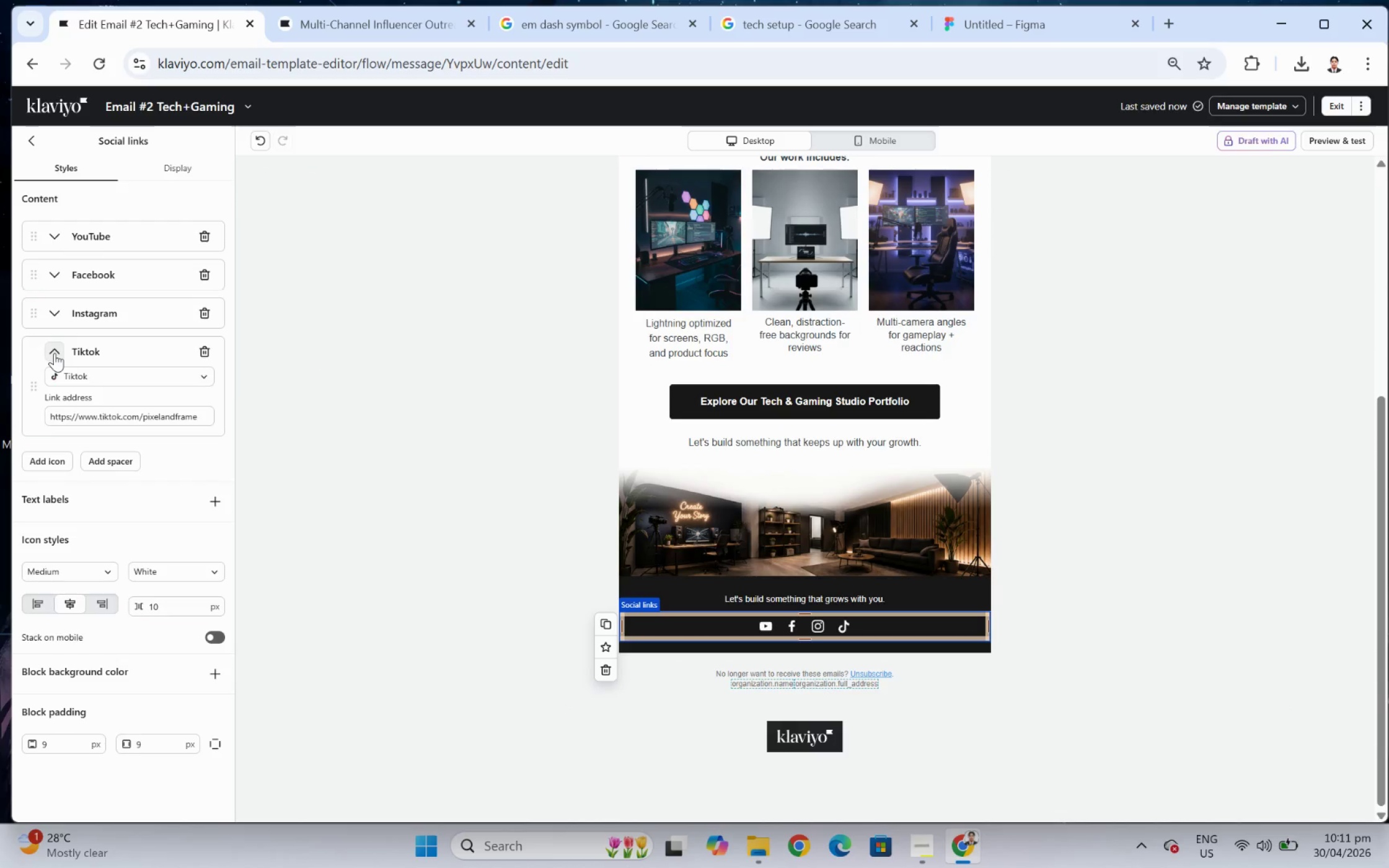 
left_click([55, 353])
 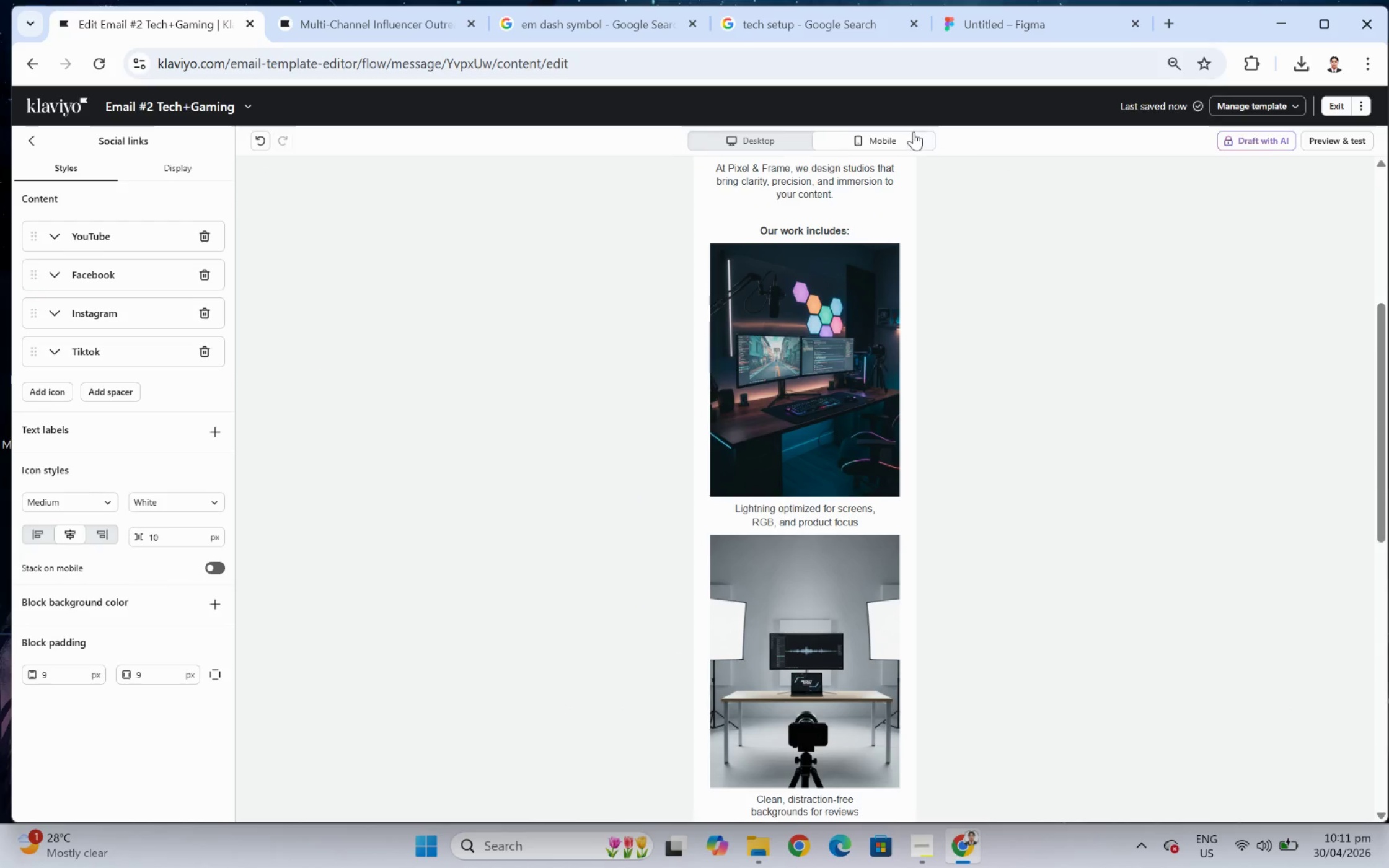 
scroll: coordinate [1131, 502], scroll_direction: down, amount: 9.0
 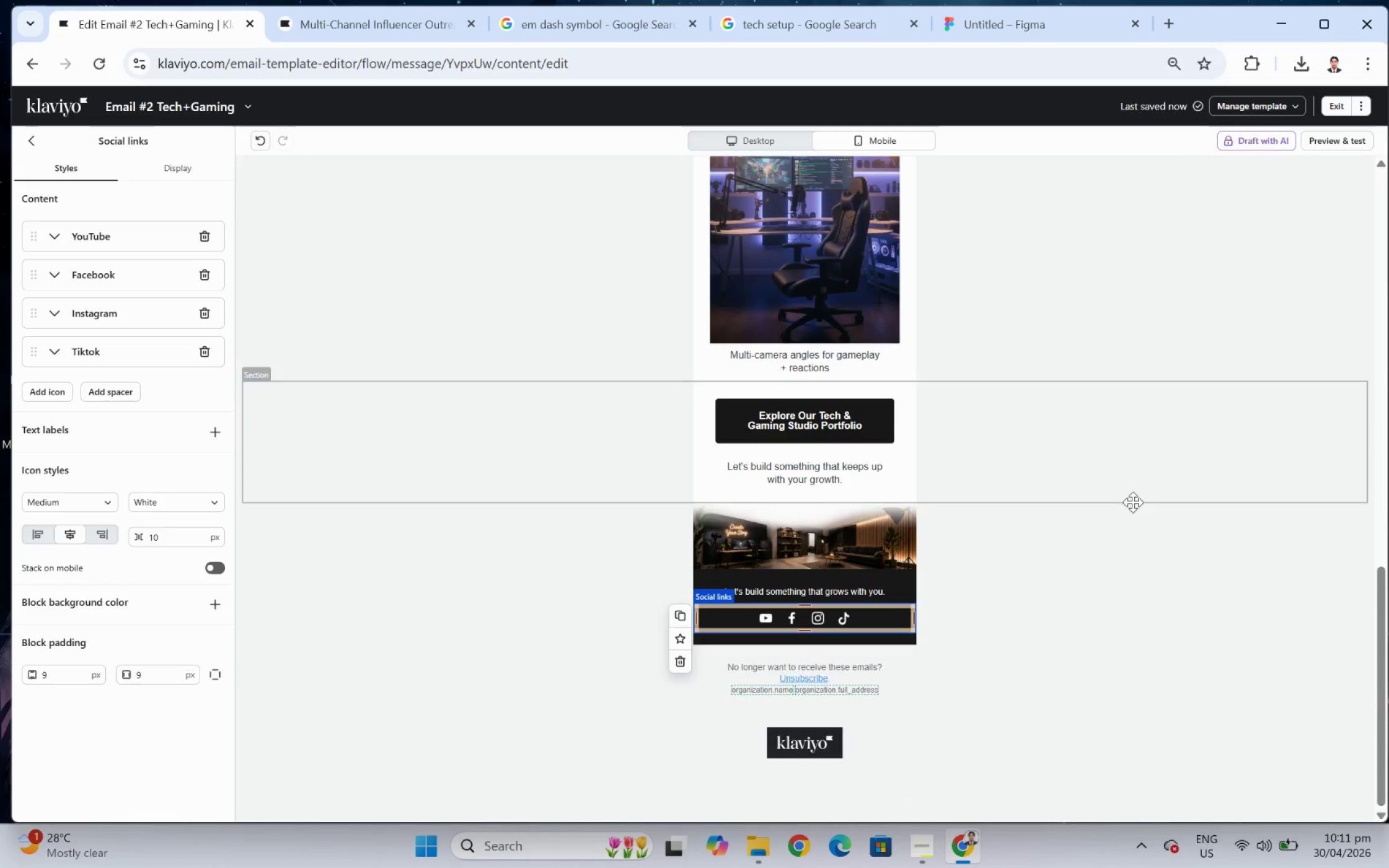 
scroll: coordinate [1132, 478], scroll_direction: up, amount: 11.0
 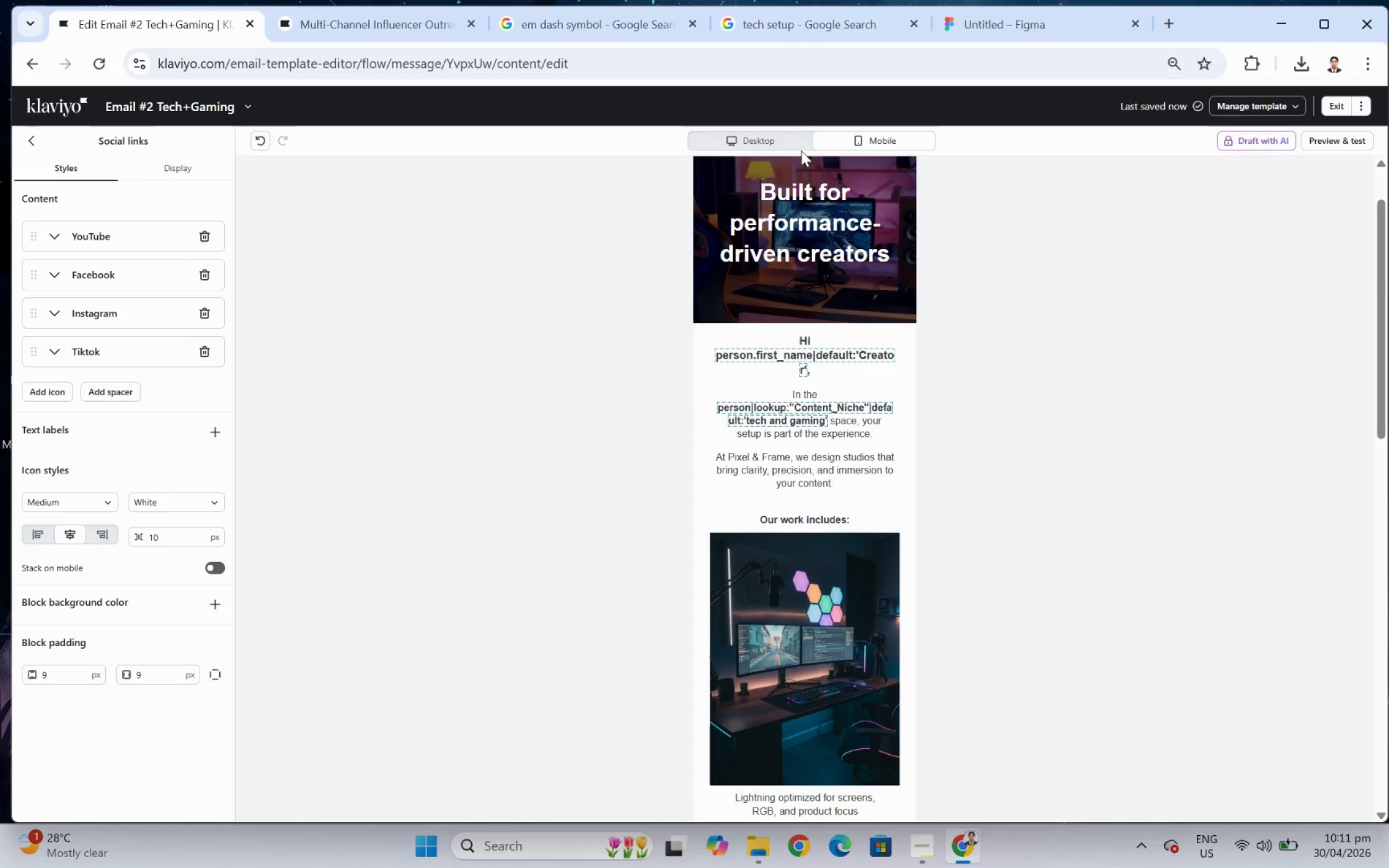 
left_click([765, 137])
 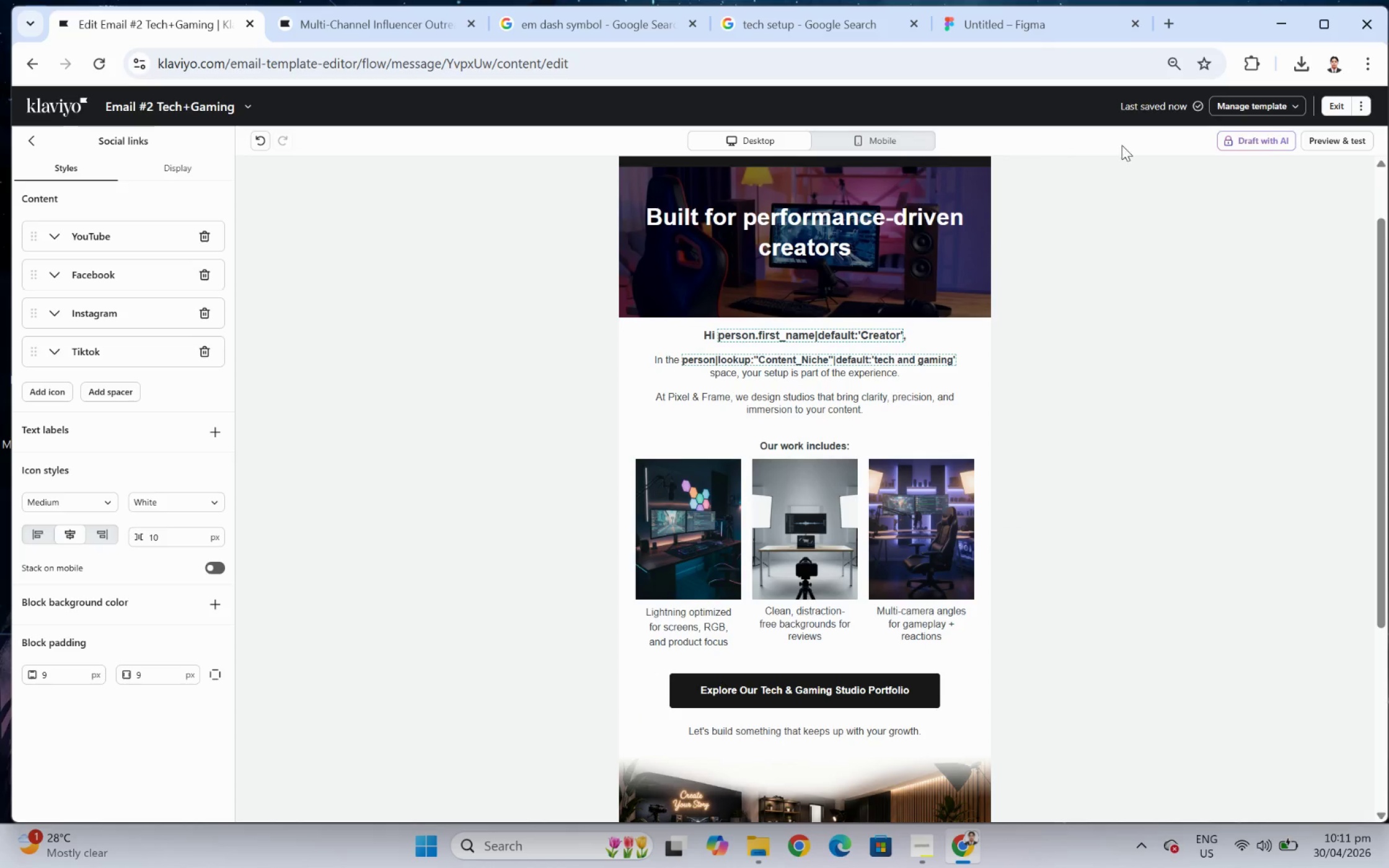 
scroll: coordinate [1145, 202], scroll_direction: up, amount: 3.0
 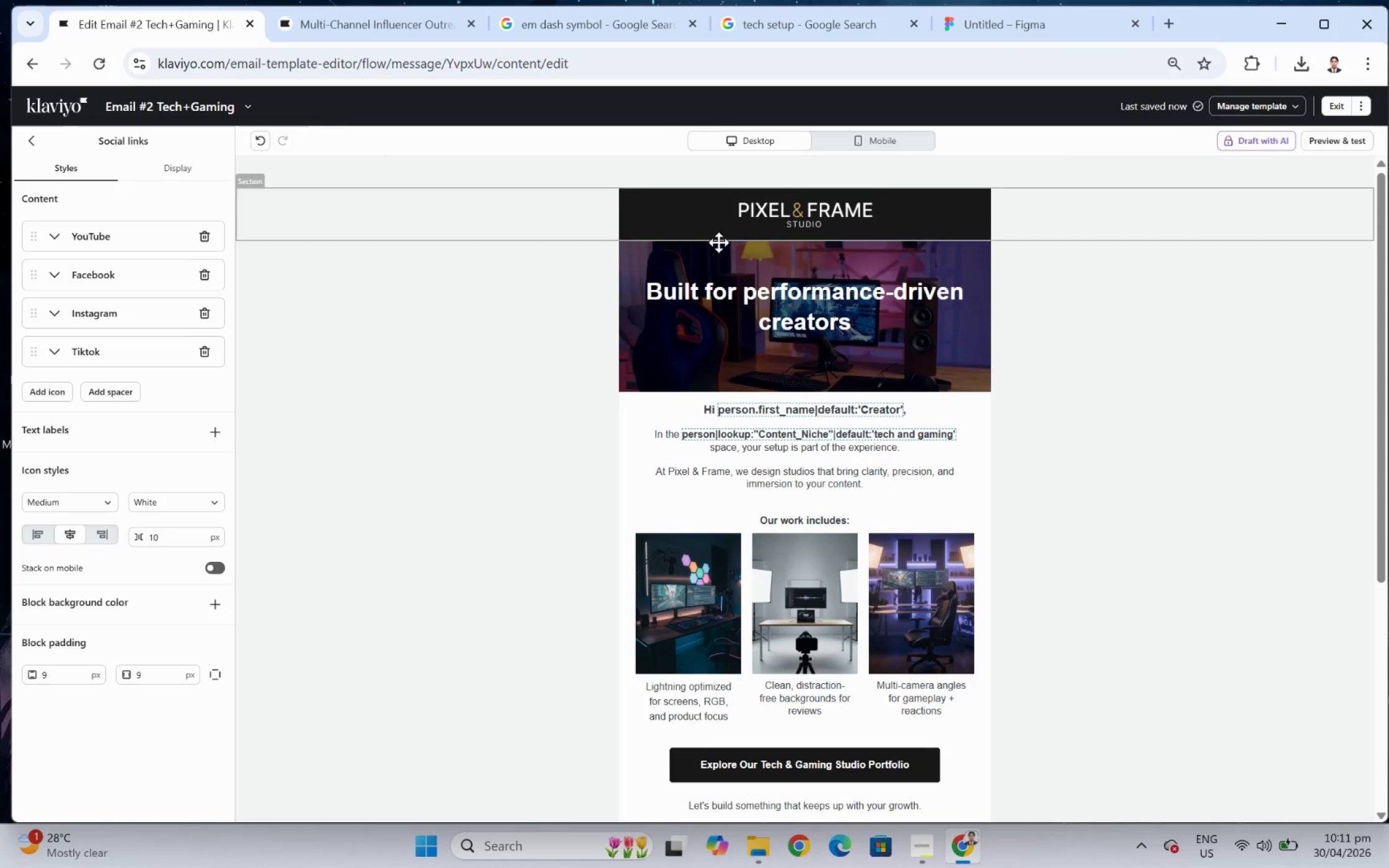 
scroll: coordinate [1093, 403], scroll_direction: down, amount: 1.0
 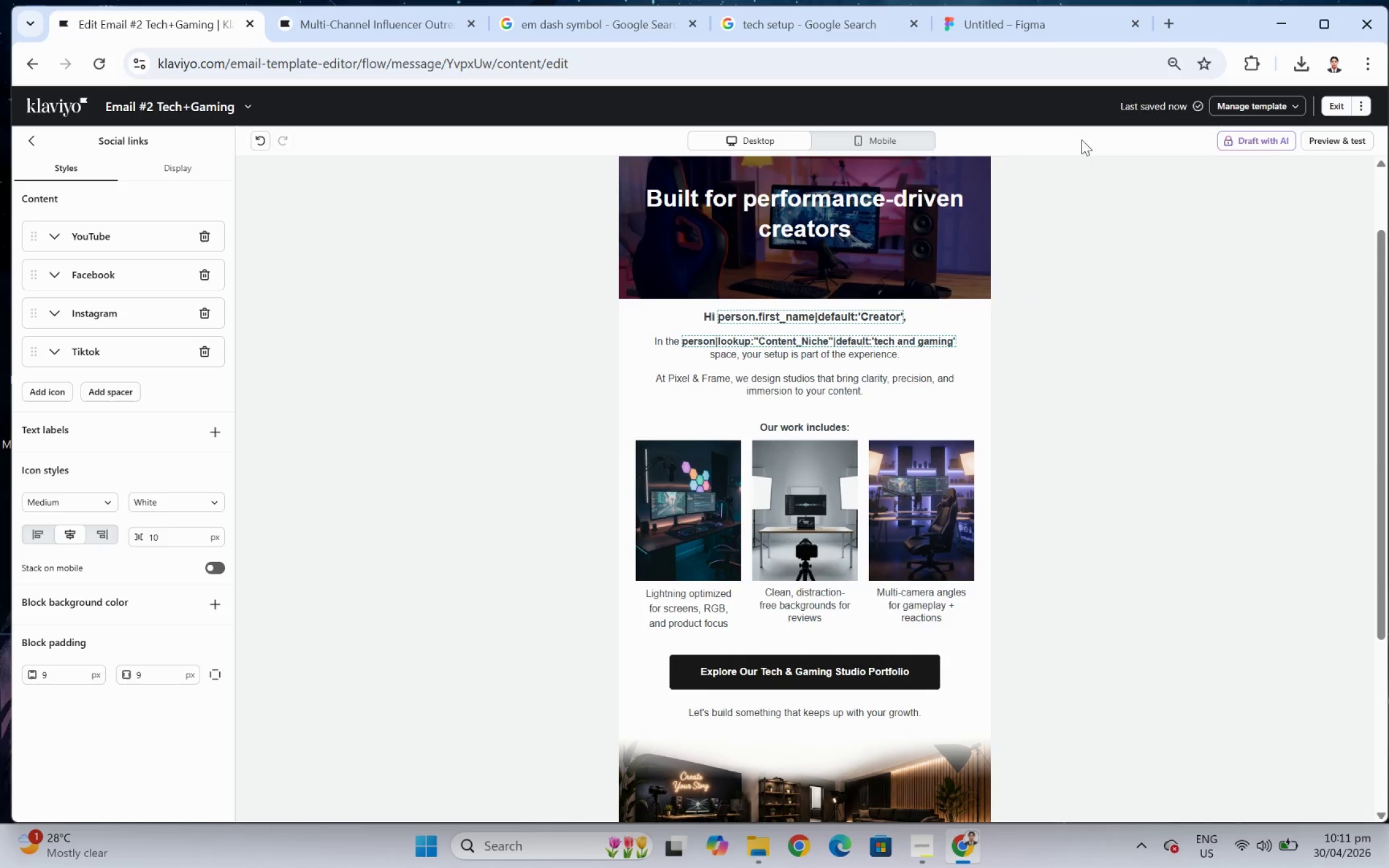 
left_click([901, 140])
 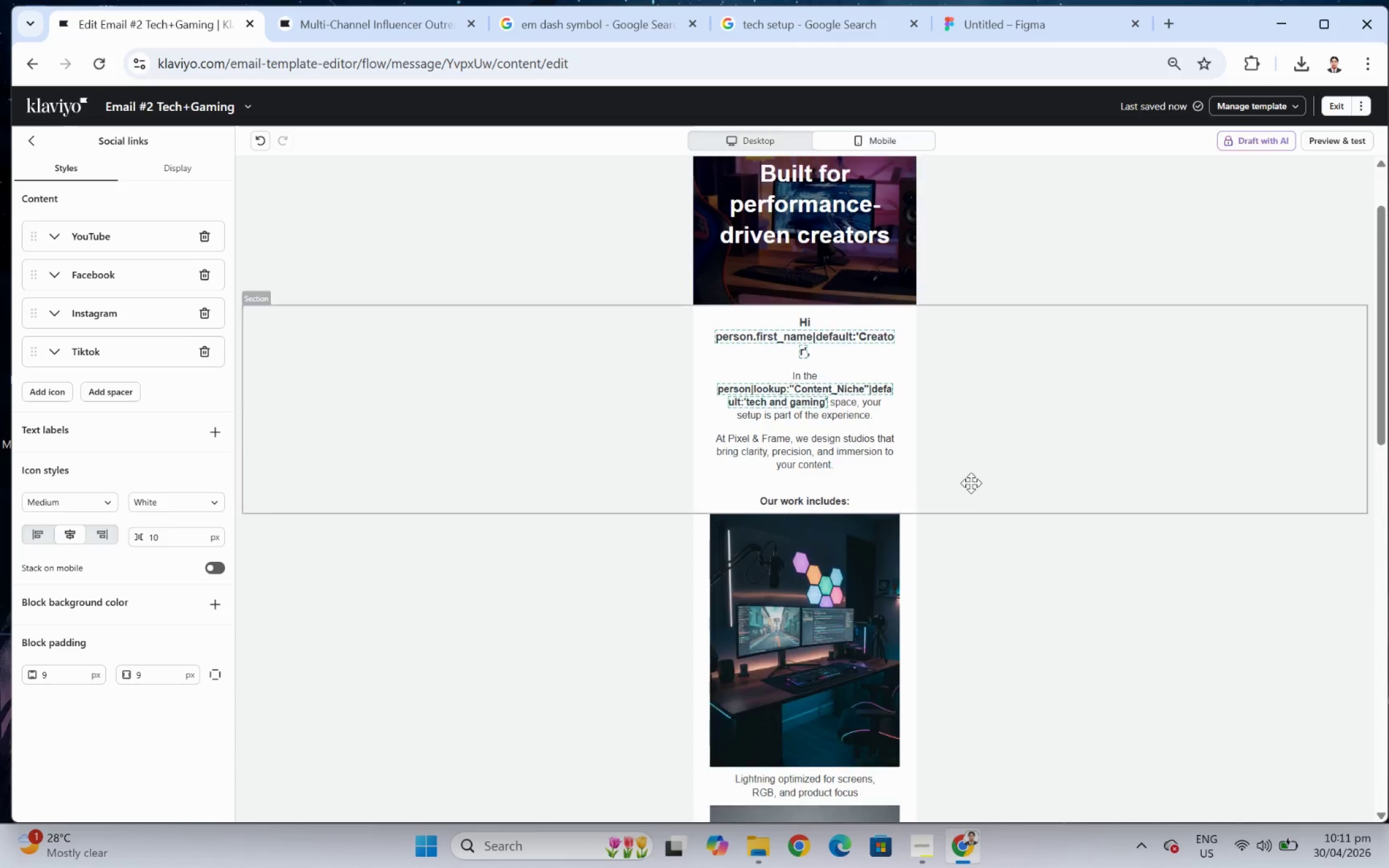 
scroll: coordinate [1013, 576], scroll_direction: down, amount: 13.0
 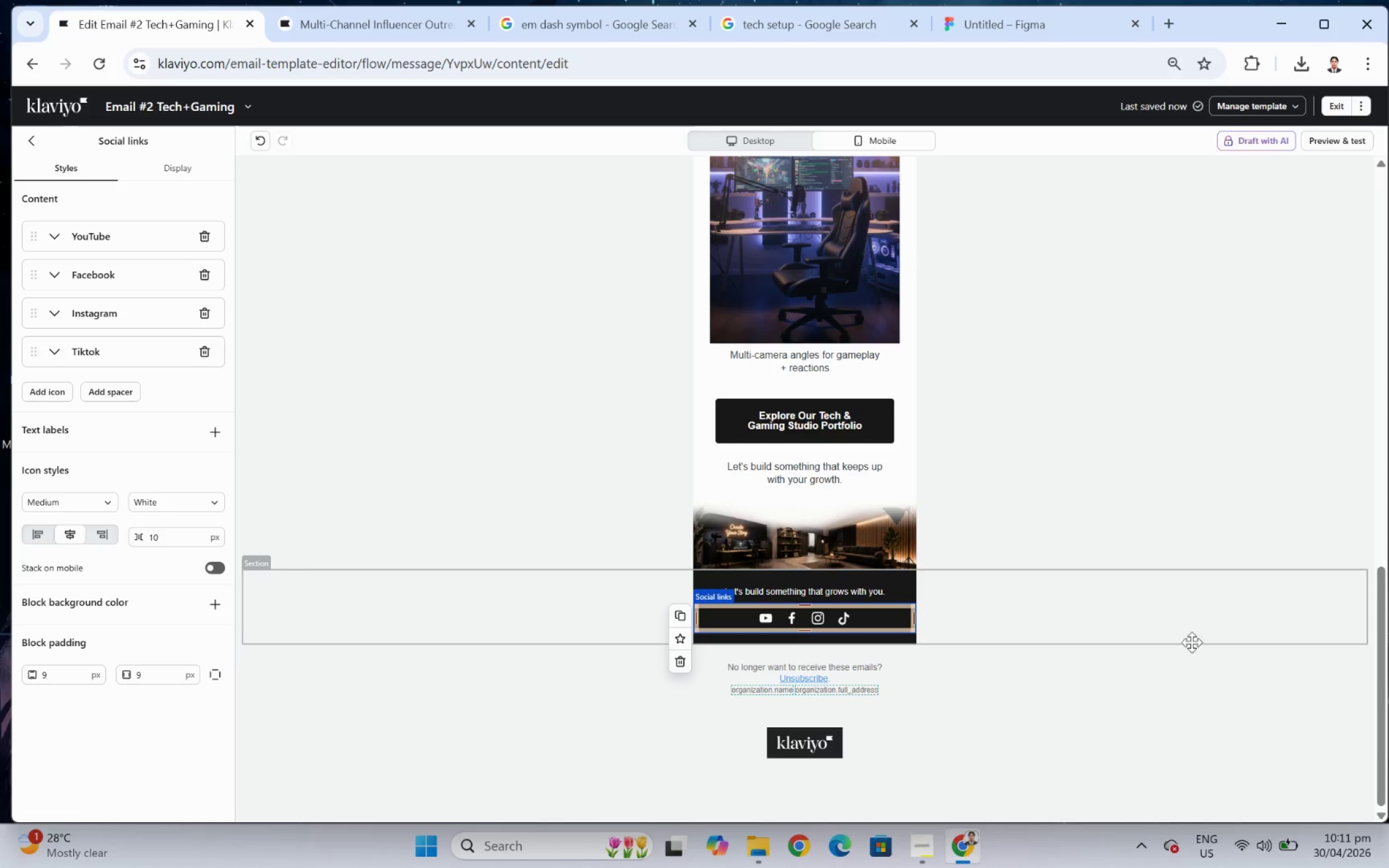 
scroll: coordinate [1216, 320], scroll_direction: up, amount: 16.0
 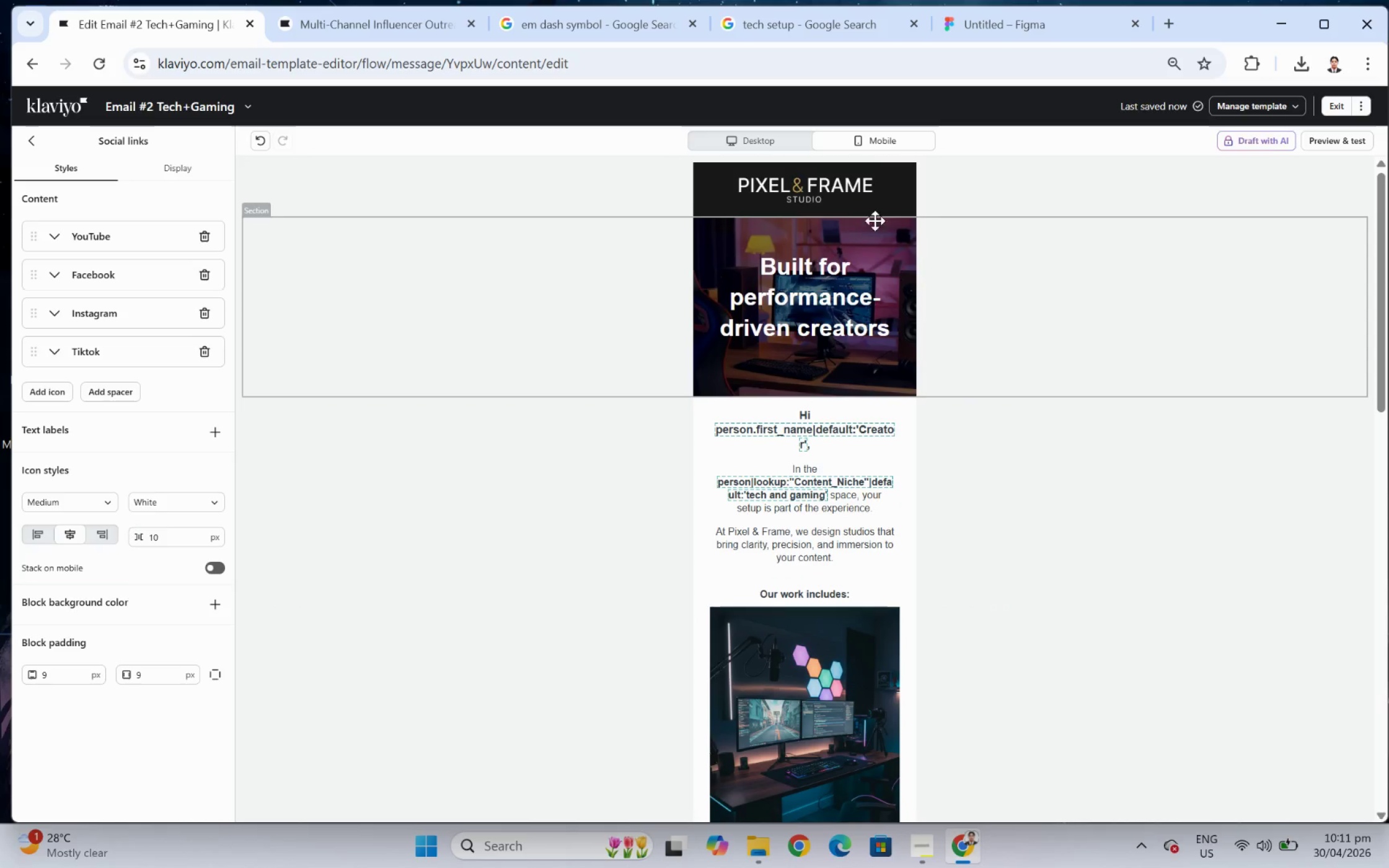 
left_click([834, 183])
 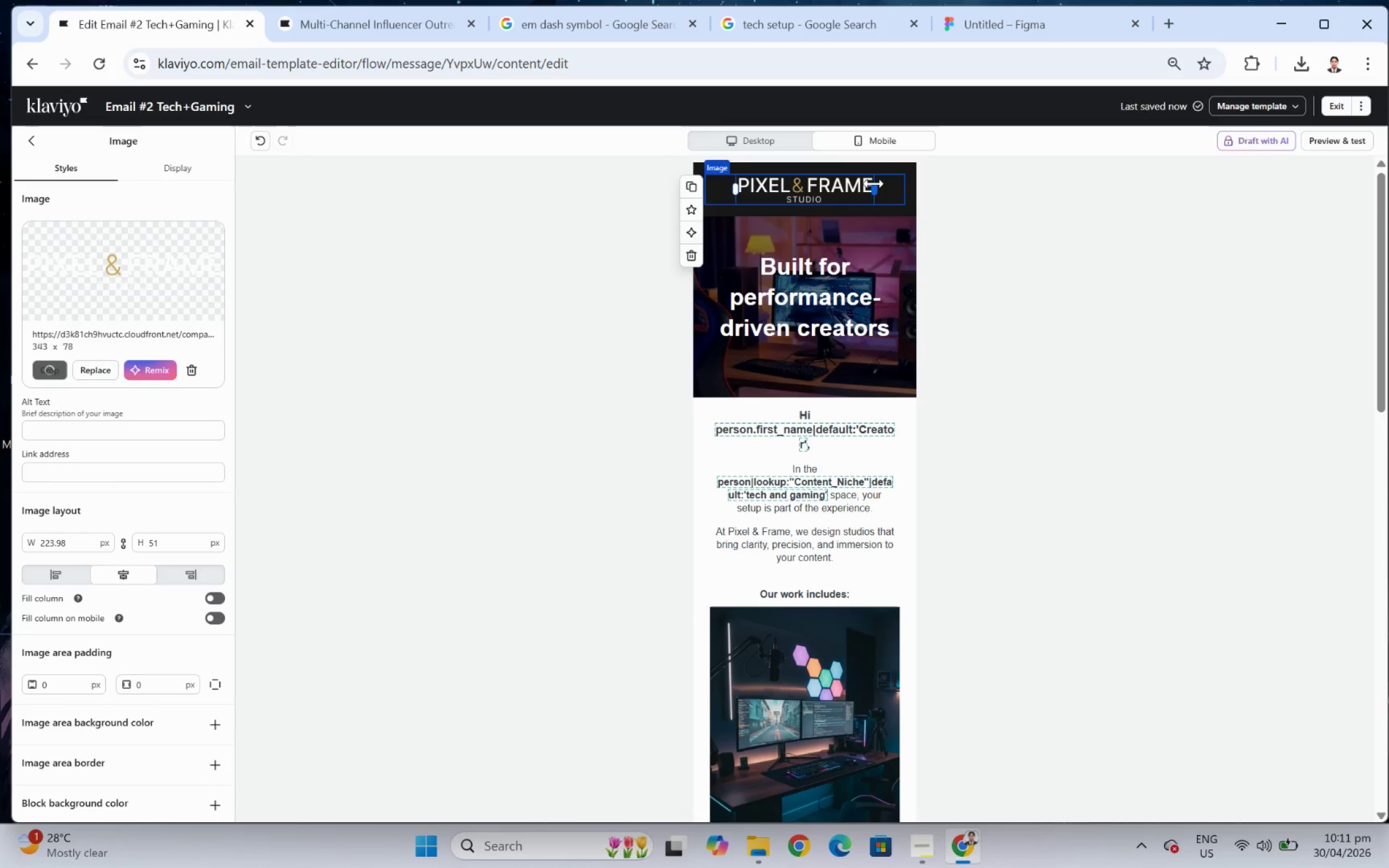 
left_click_drag(start_coordinate=[873, 183], to_coordinate=[856, 183])